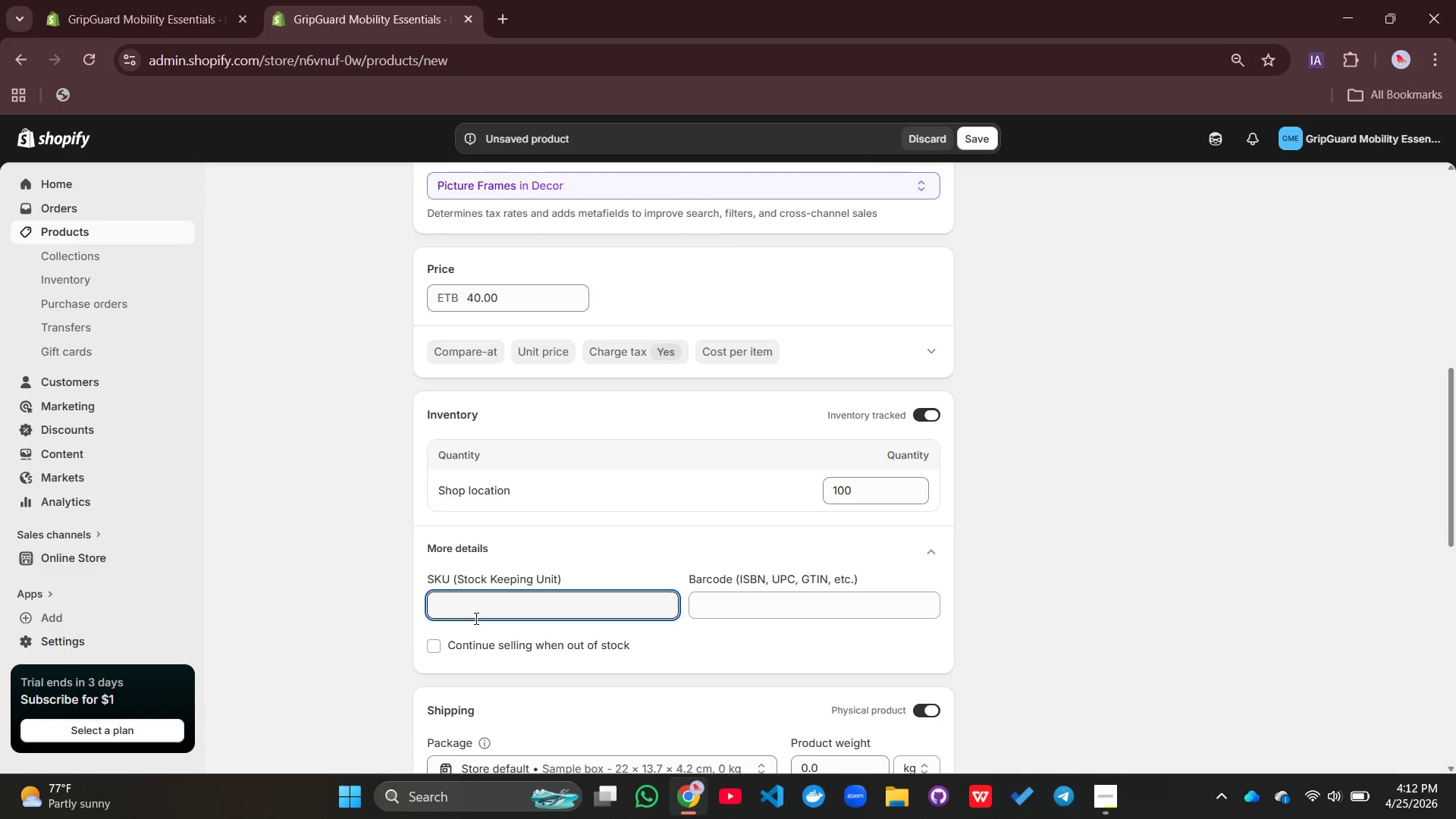 
key(CapsLock)
 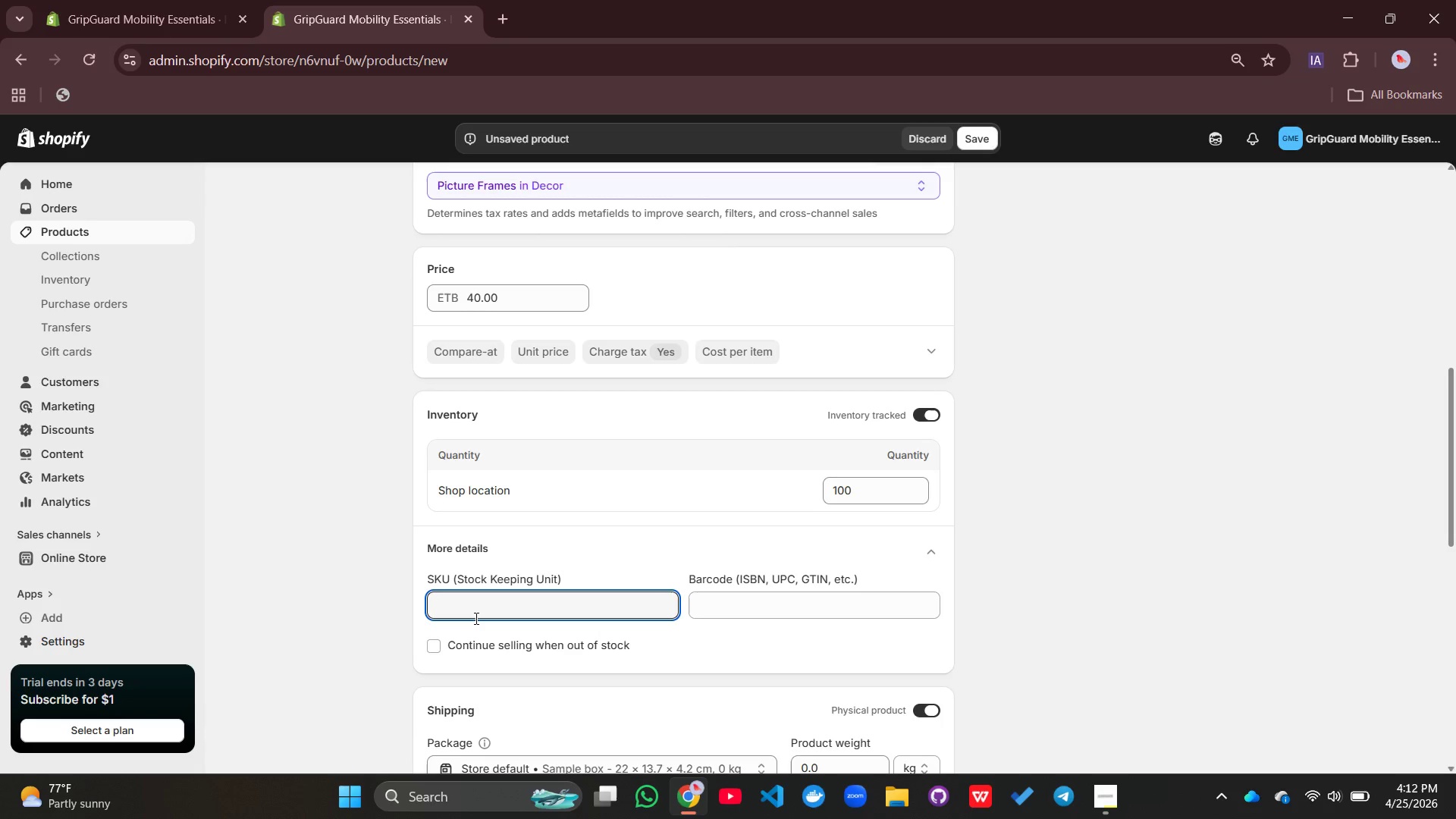 
type(GG-CP=)
key(Backspace)
type(-005)
 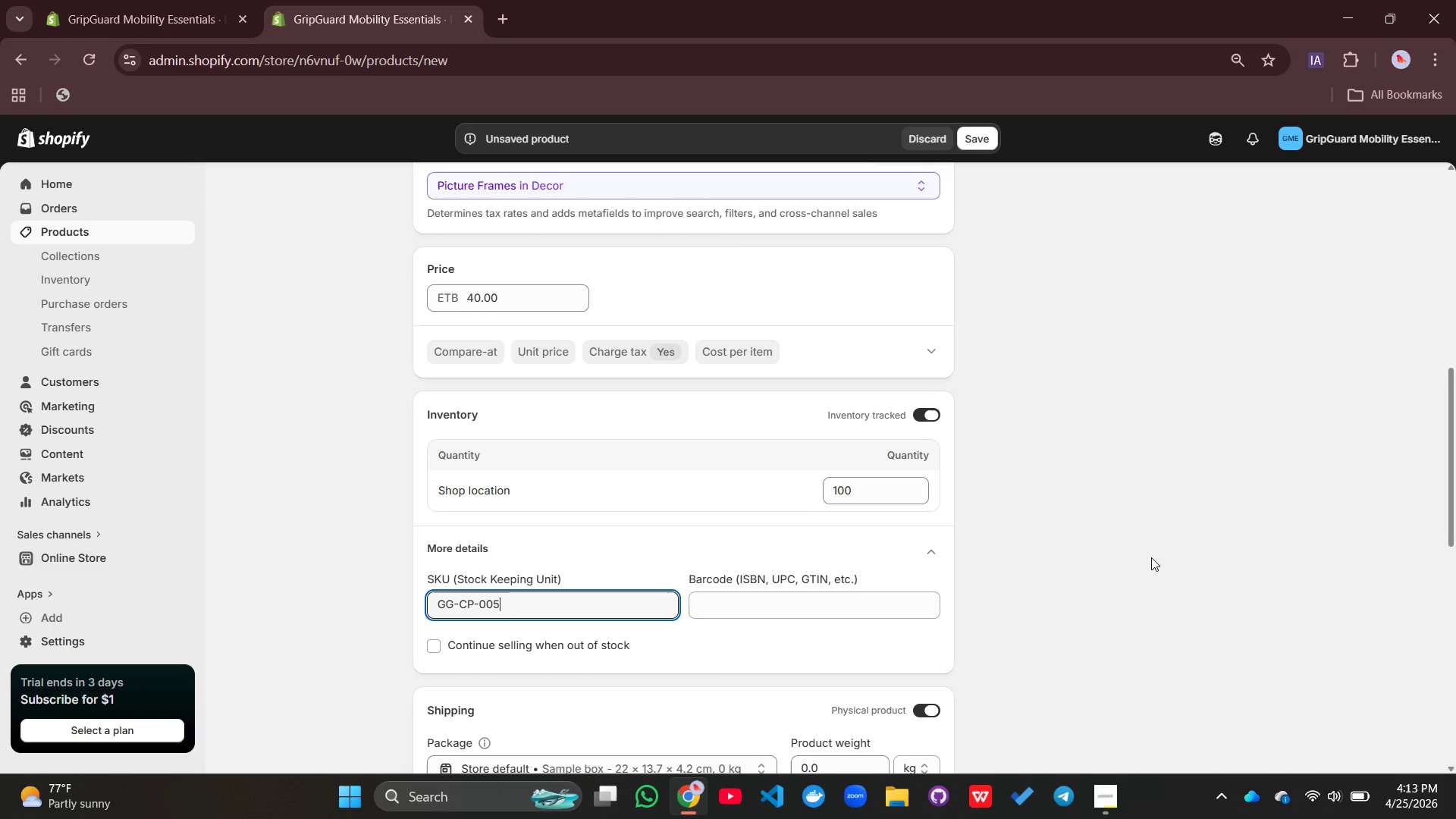 
left_click_drag(start_coordinate=[1117, 563], to_coordinate=[1101, 569])
 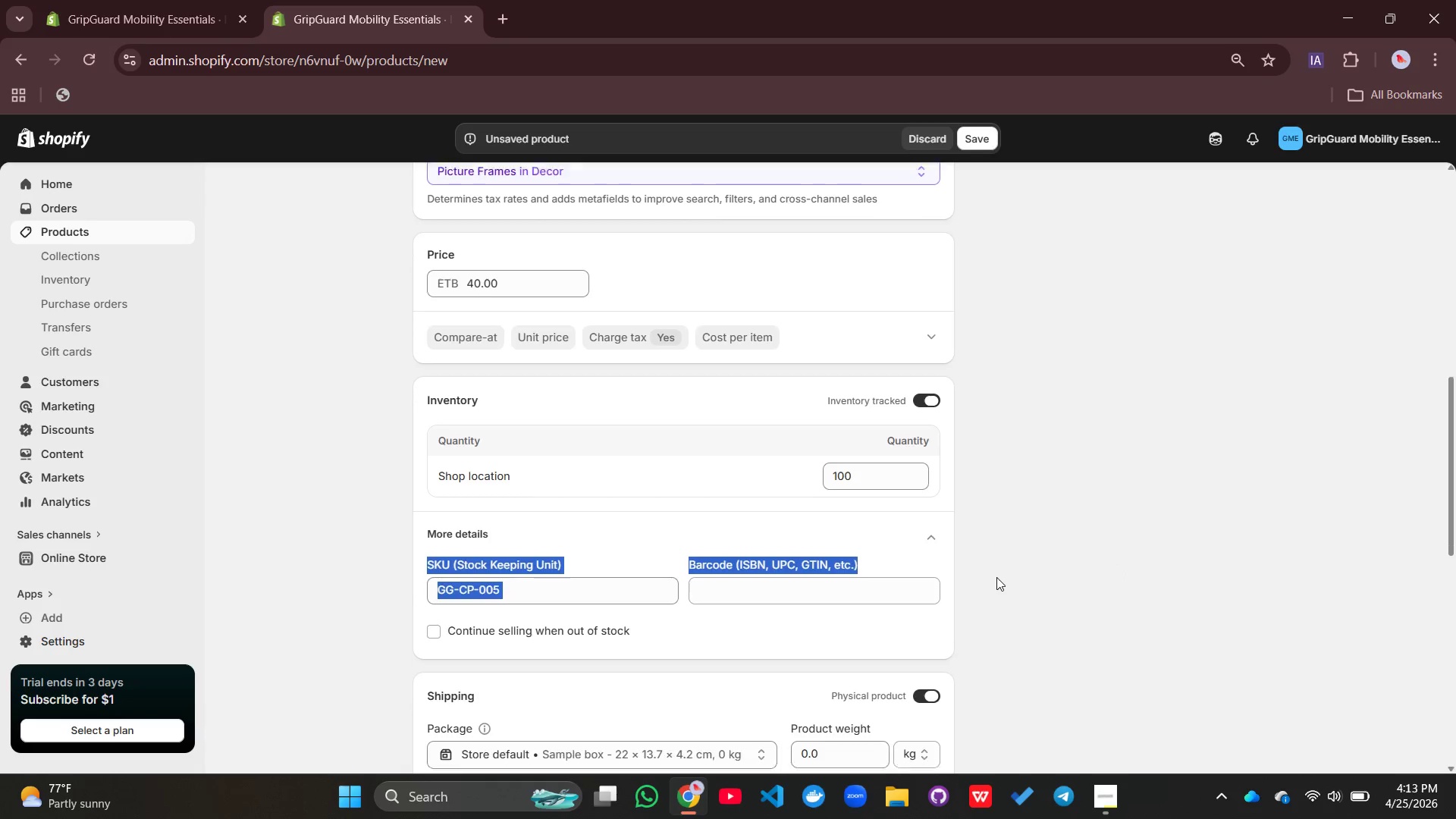 
scroll: coordinate [996, 577], scroll_direction: down, amount: 11.0
 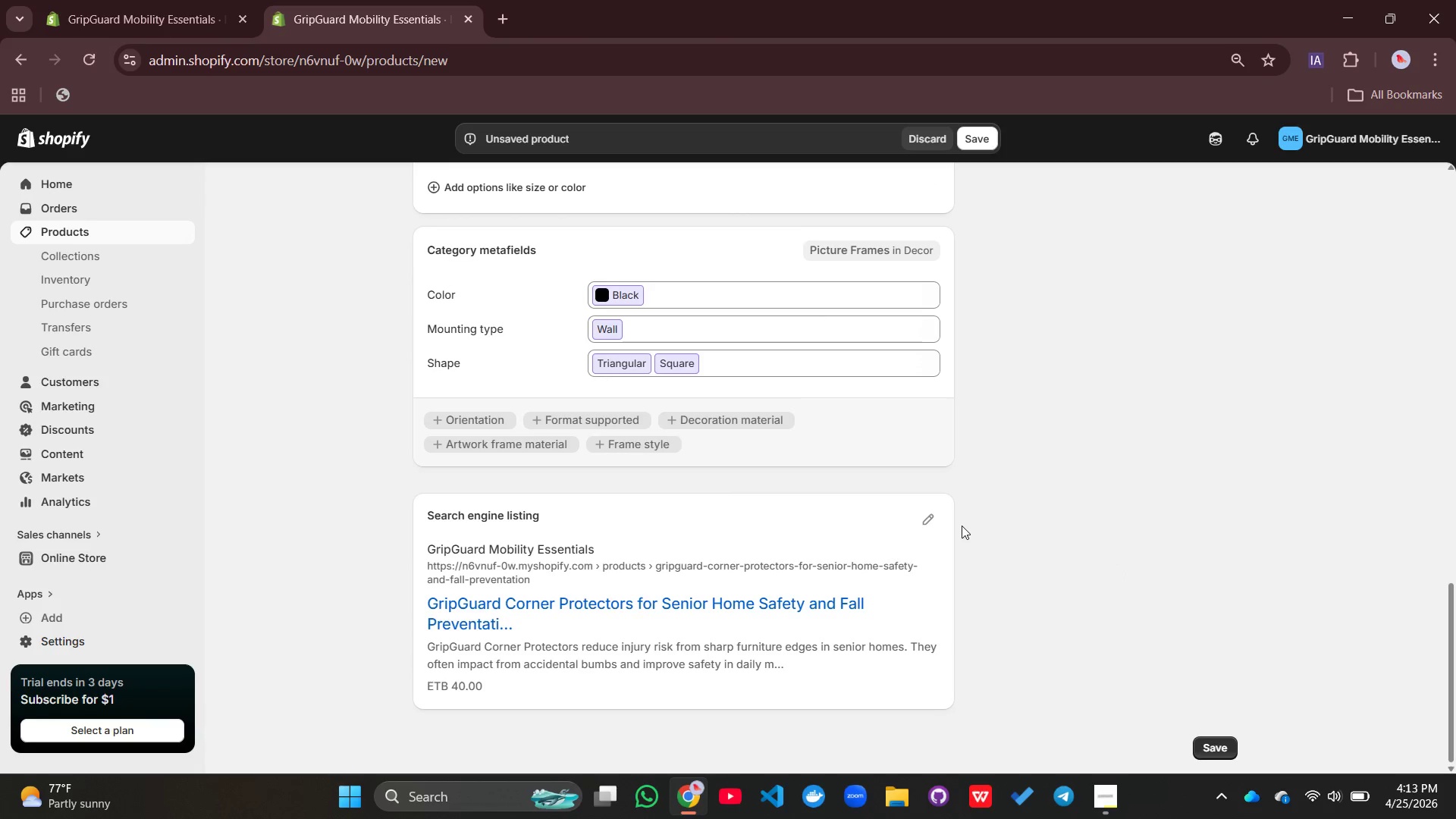 
left_click([918, 524])
 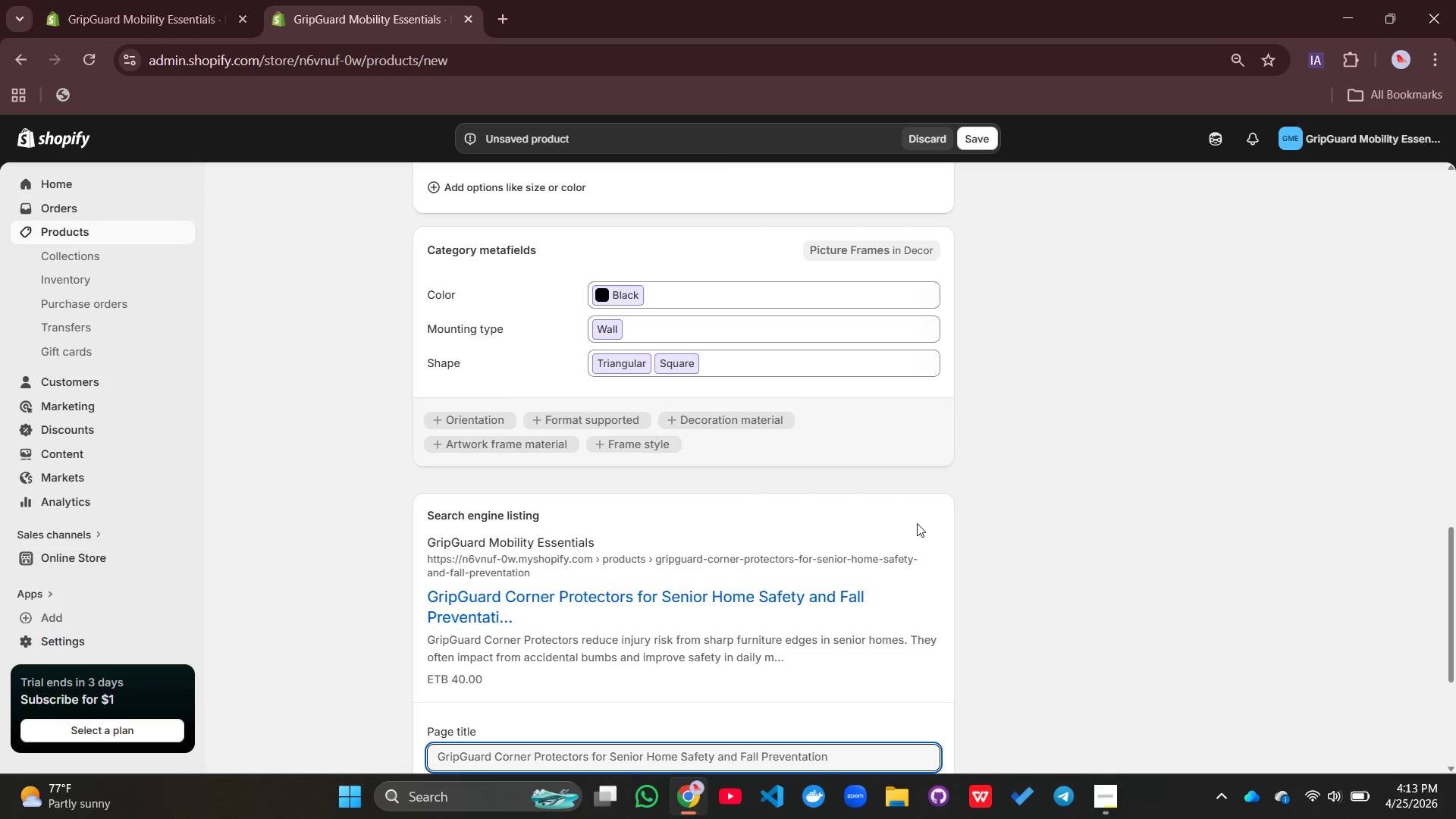 
wait(5.69)
 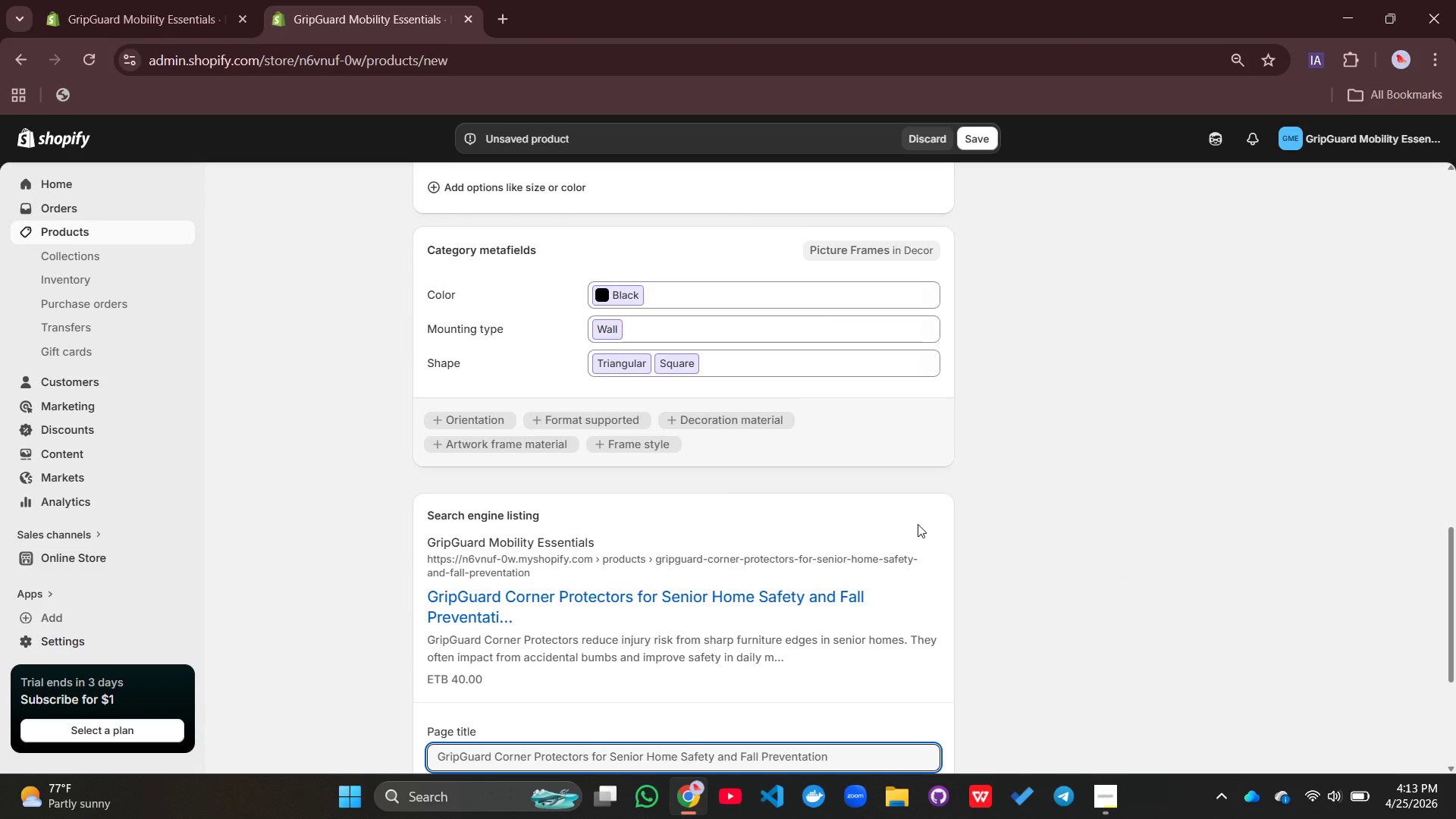 
scroll: coordinate [650, 655], scroll_direction: down, amount: 3.0
 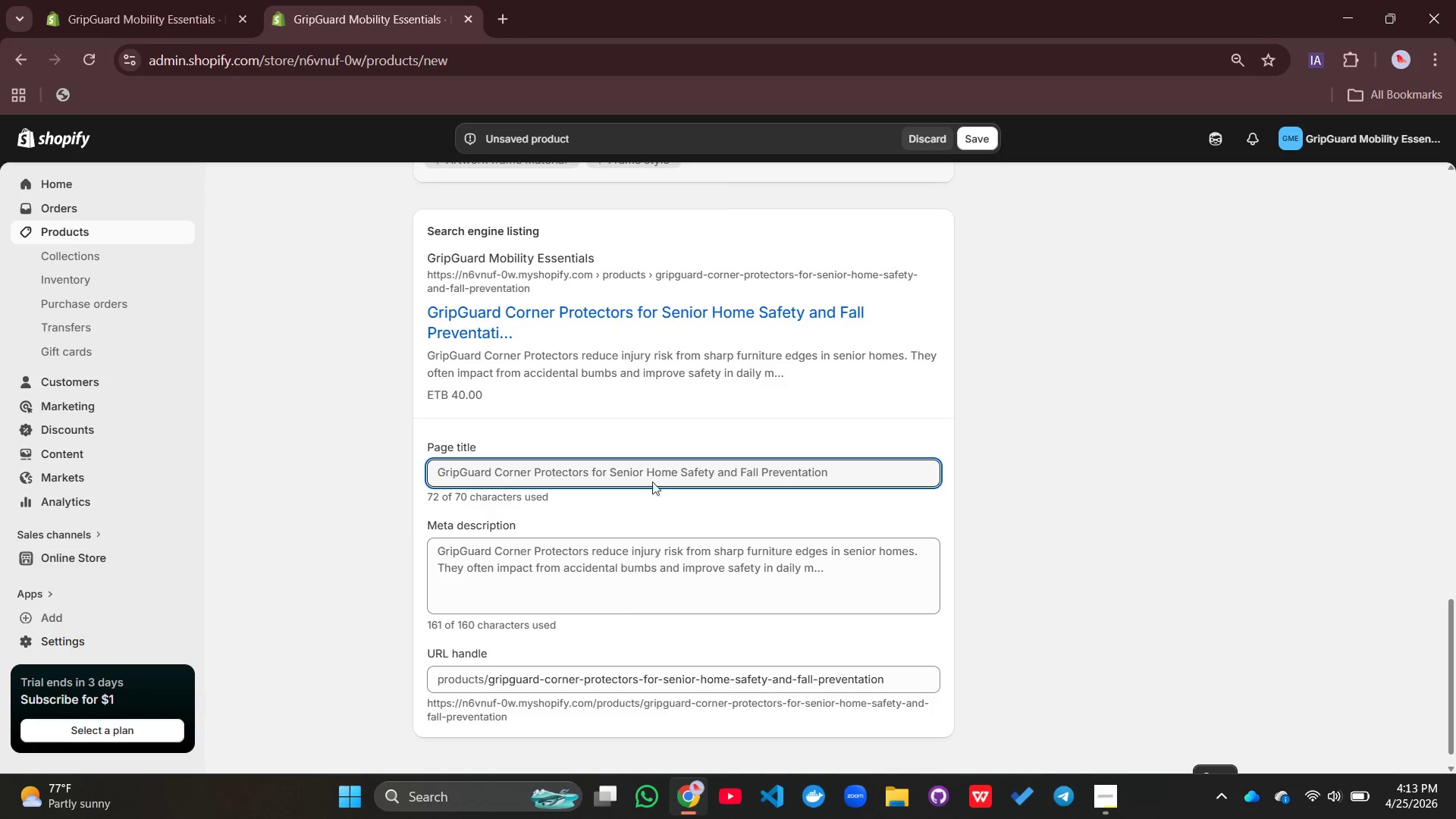 
left_click([651, 468])
 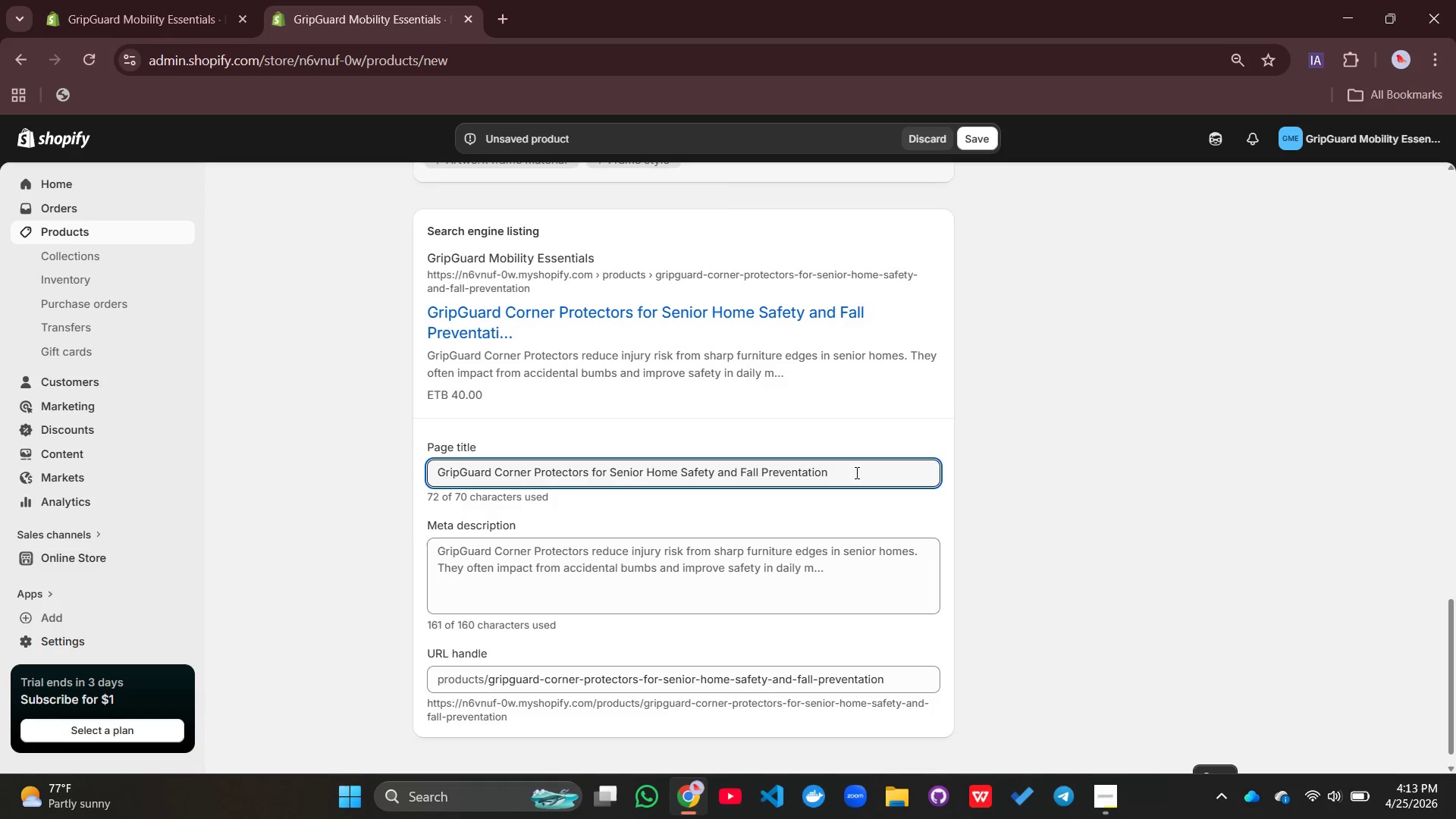 
left_click_drag(start_coordinate=[855, 472], to_coordinate=[399, 475])
 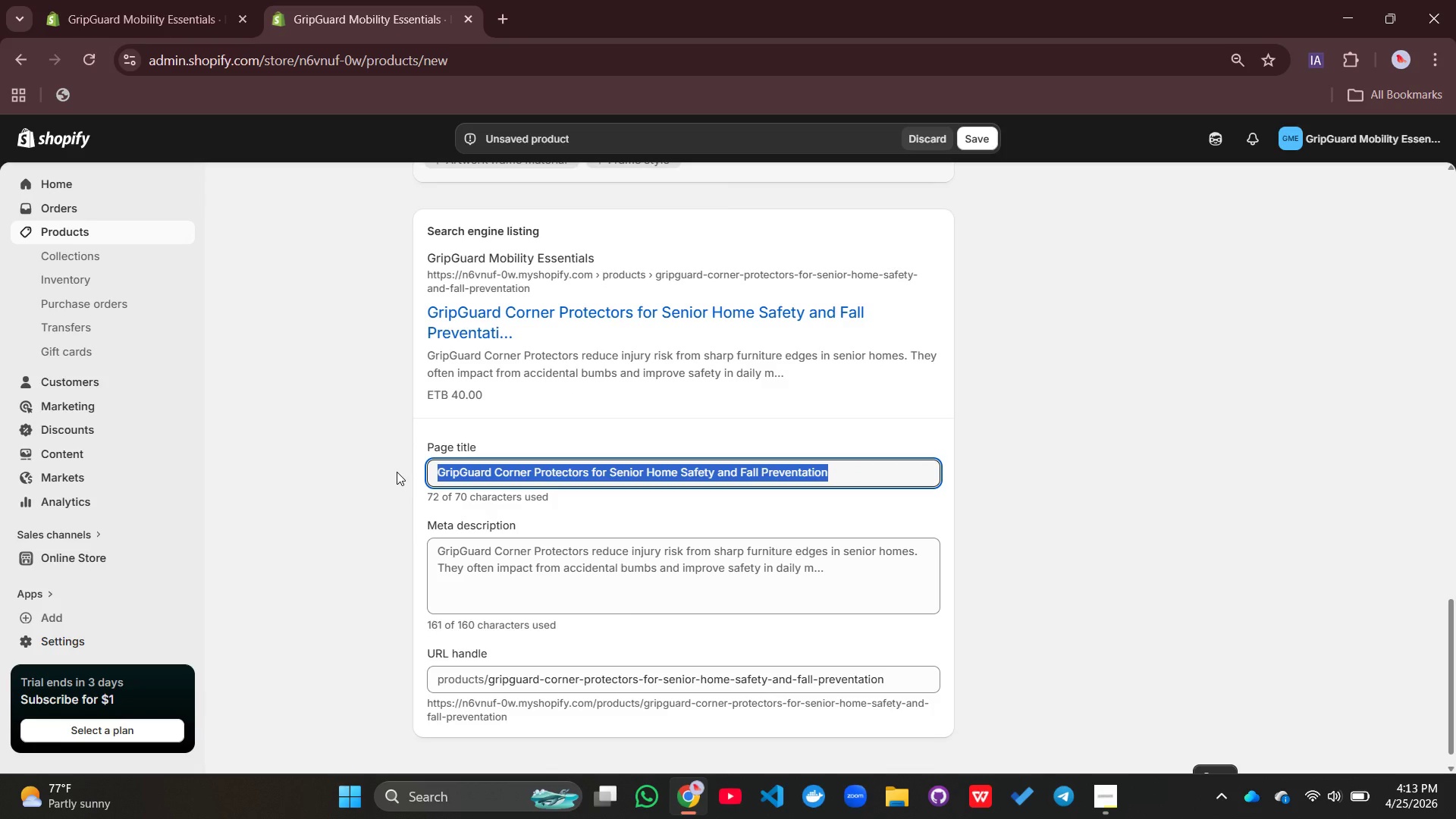 
type(Corner Protectors for senior Home Safety)
 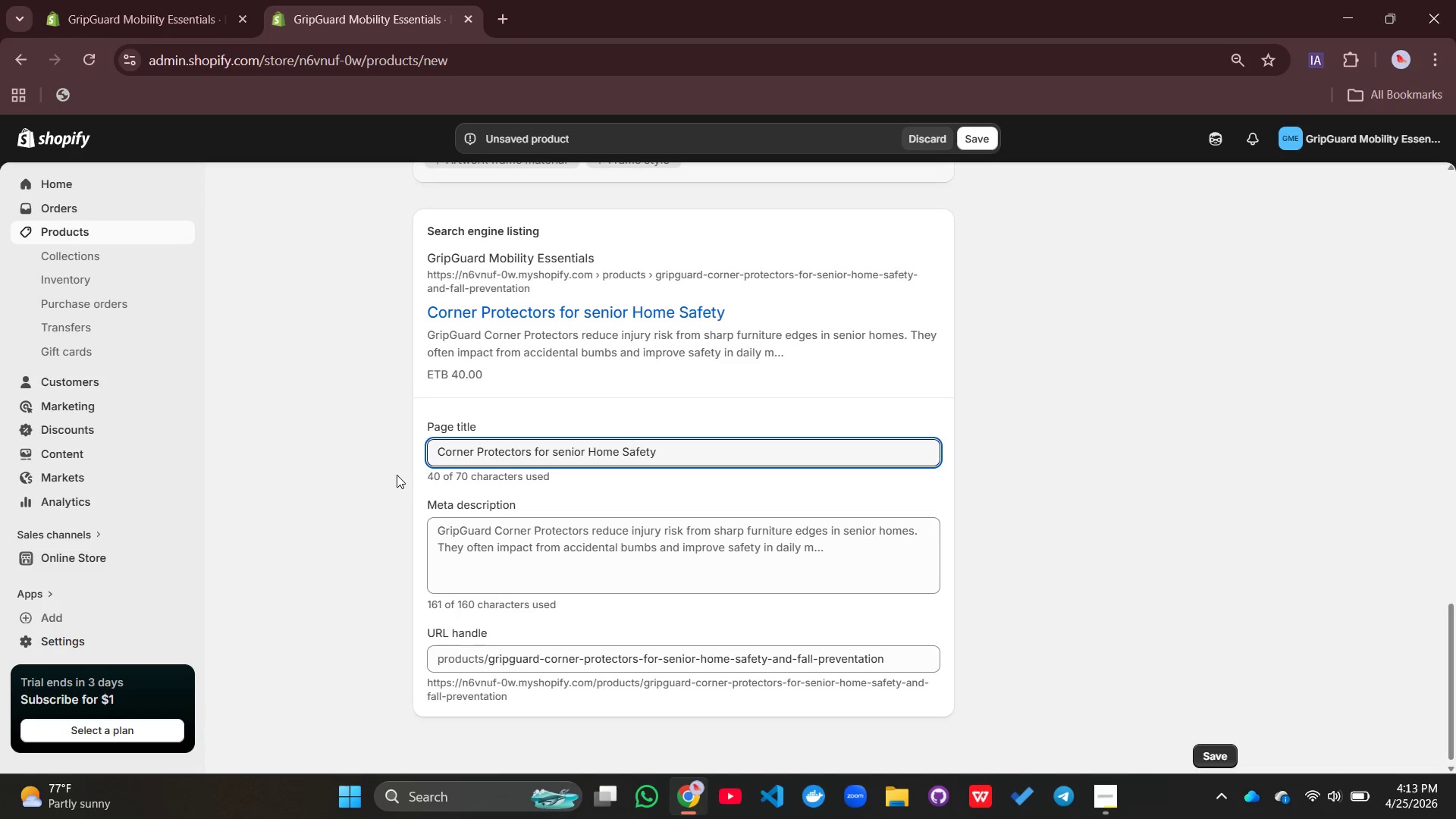 
left_click([559, 447])
 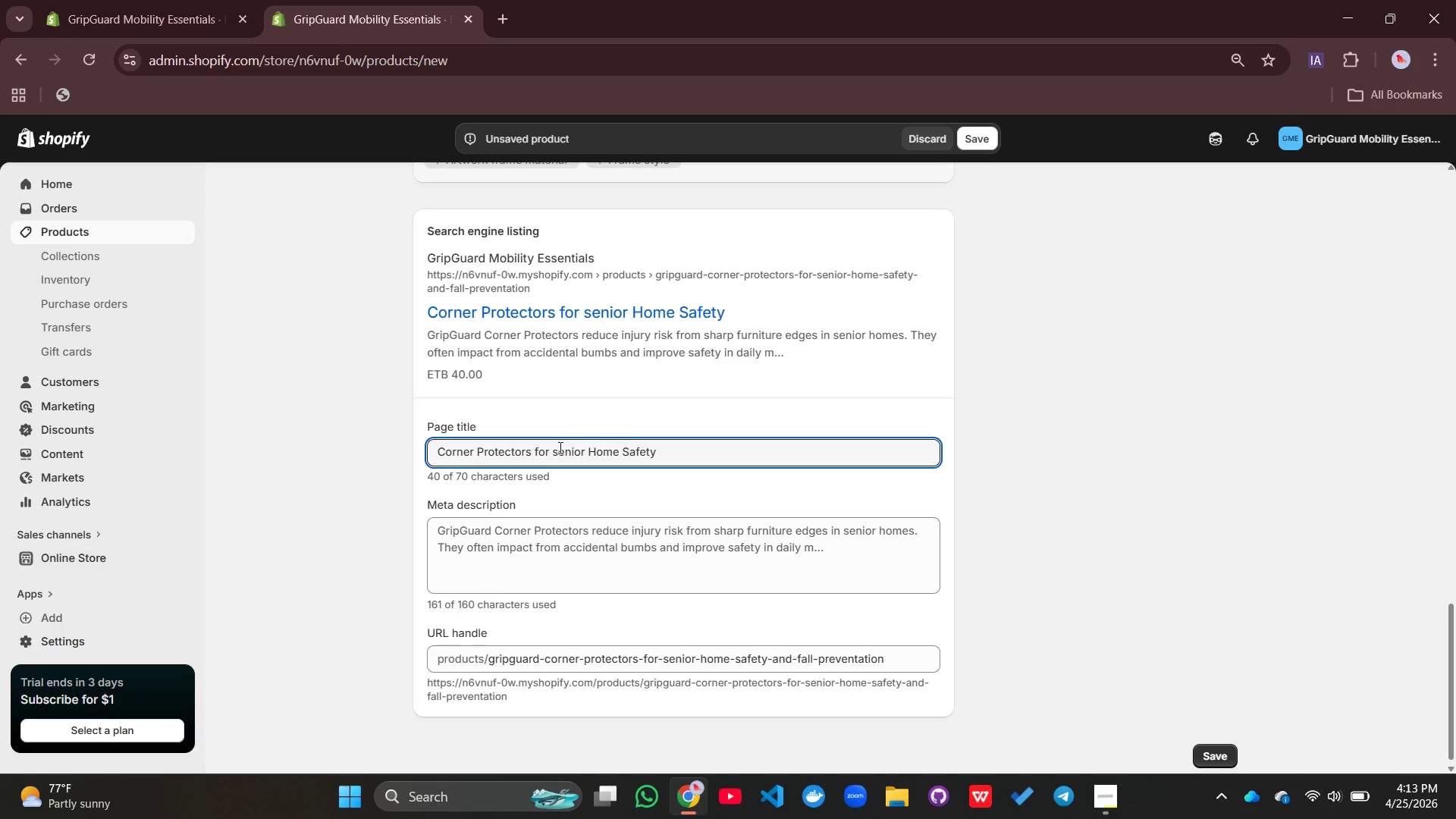 
key(Backspace)
 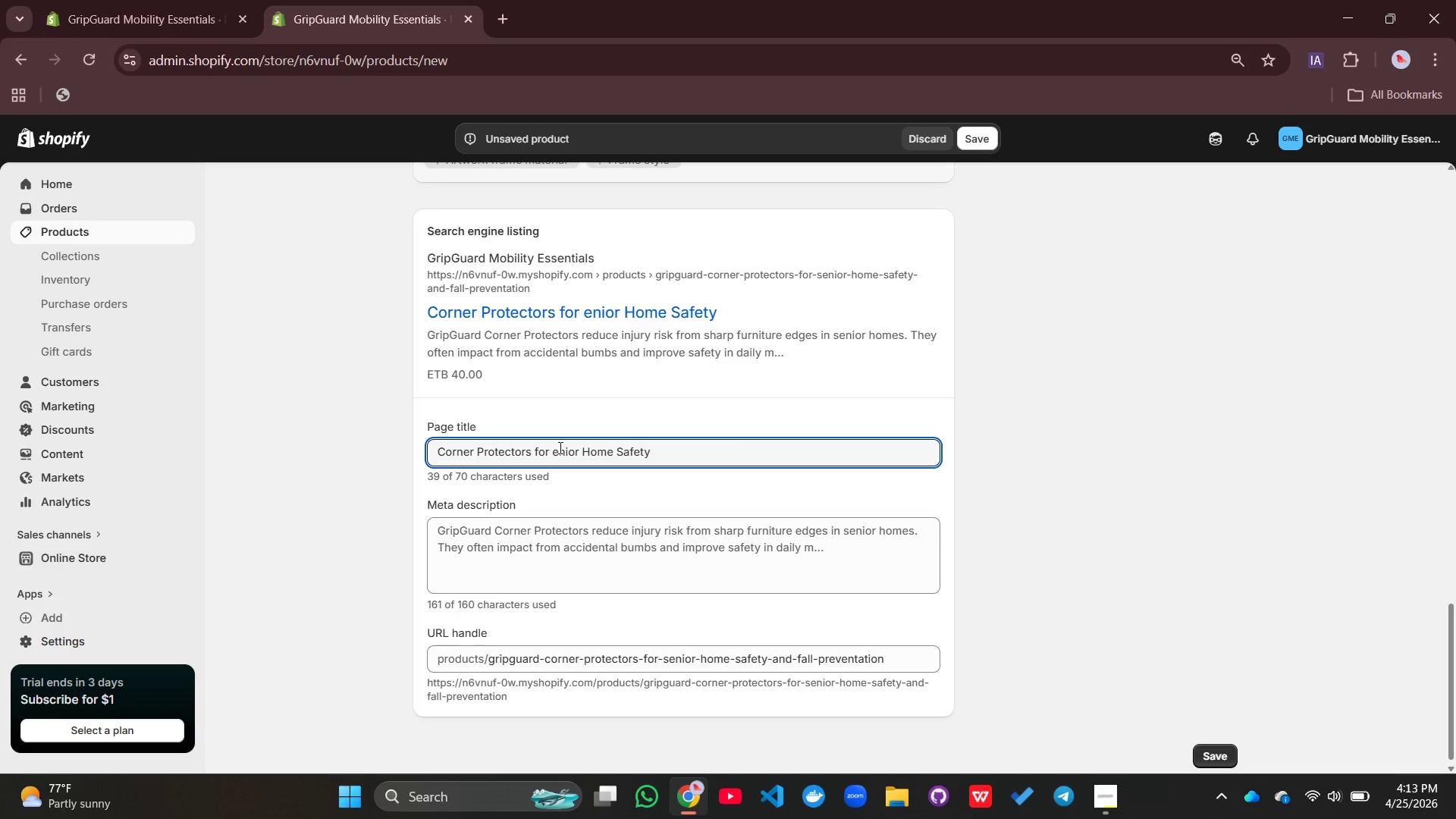 
key(Shift+S)
 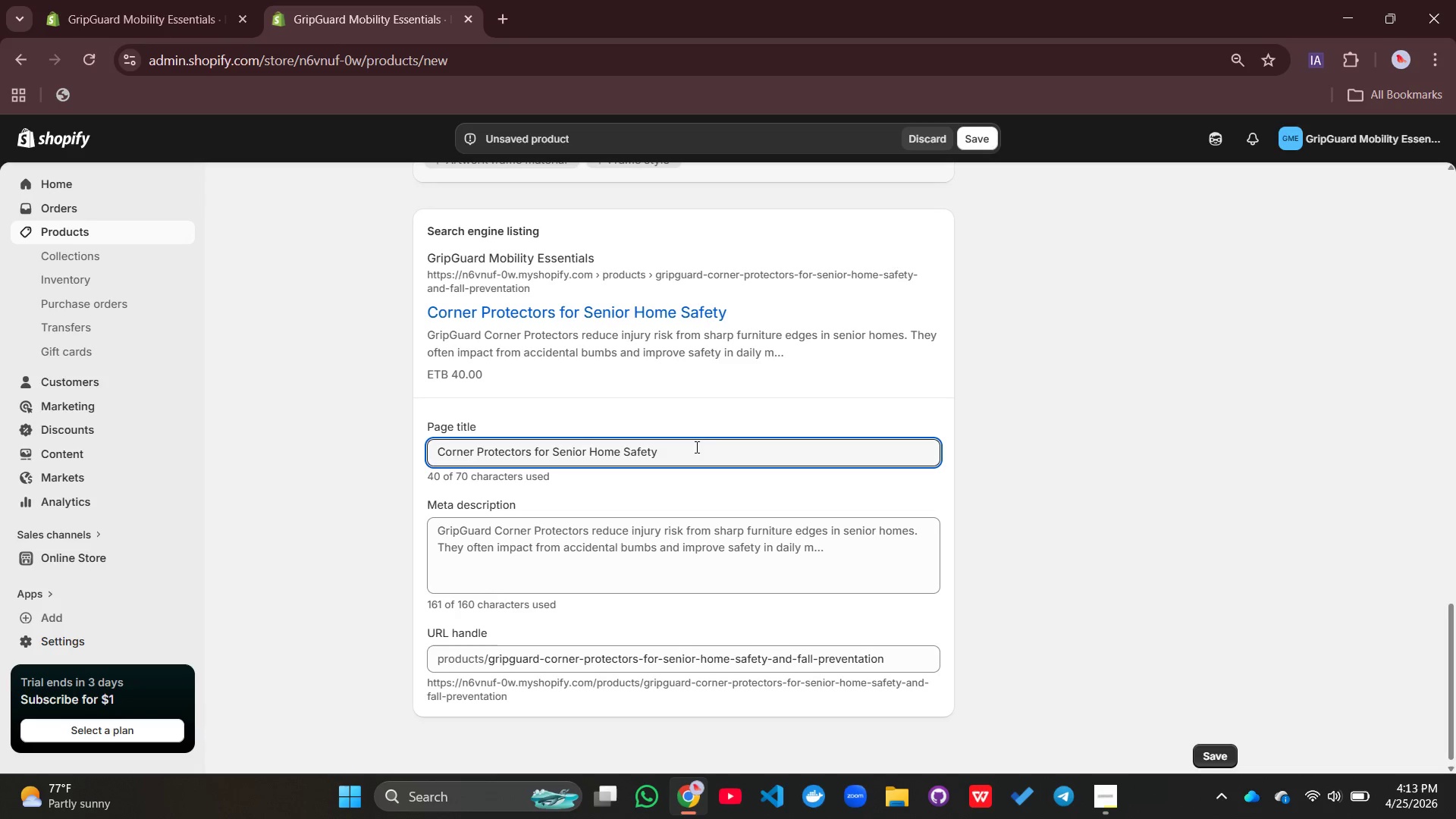 
left_click([708, 448])
 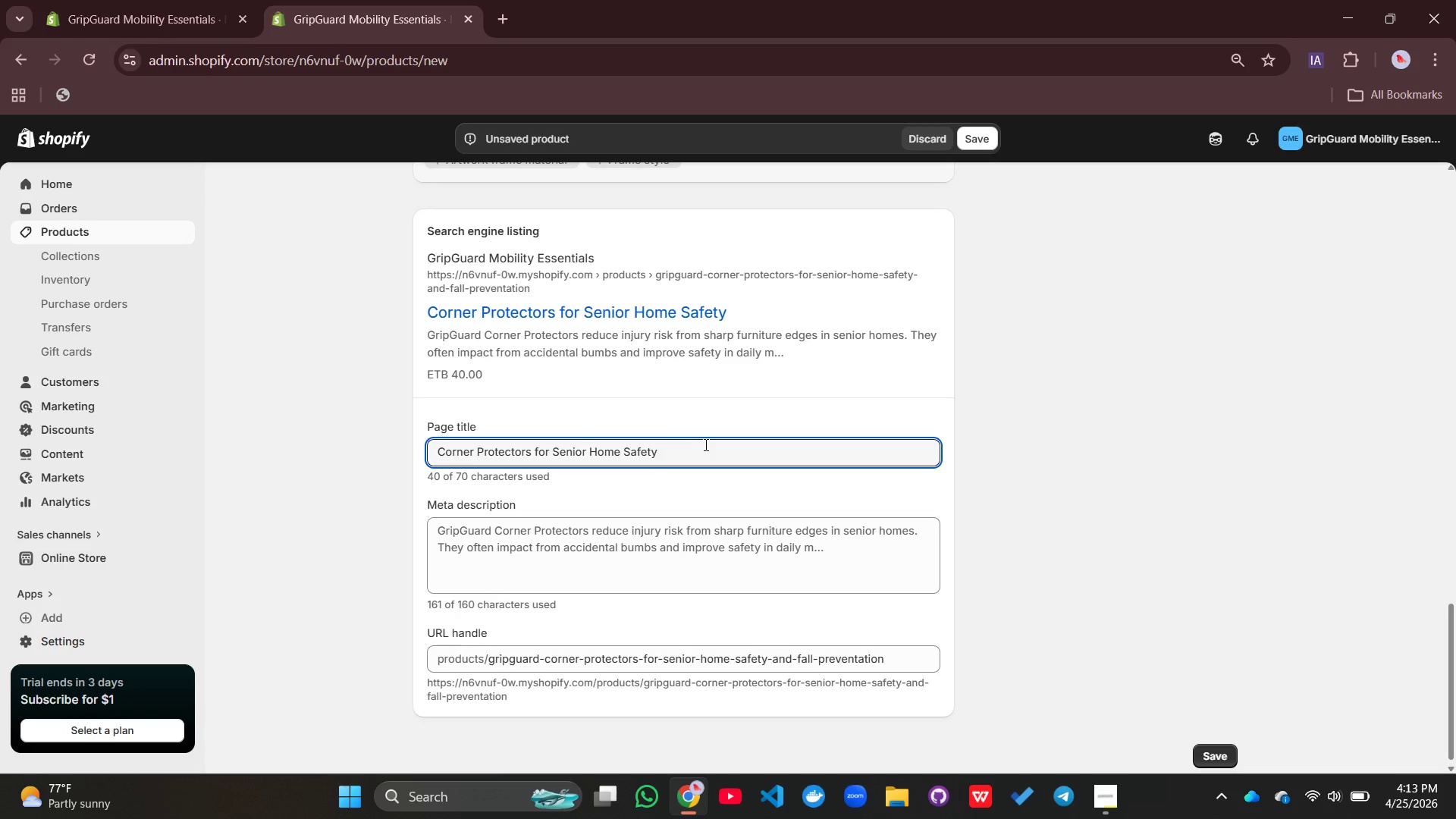 
type( | Gripguard Fall Preventation)
 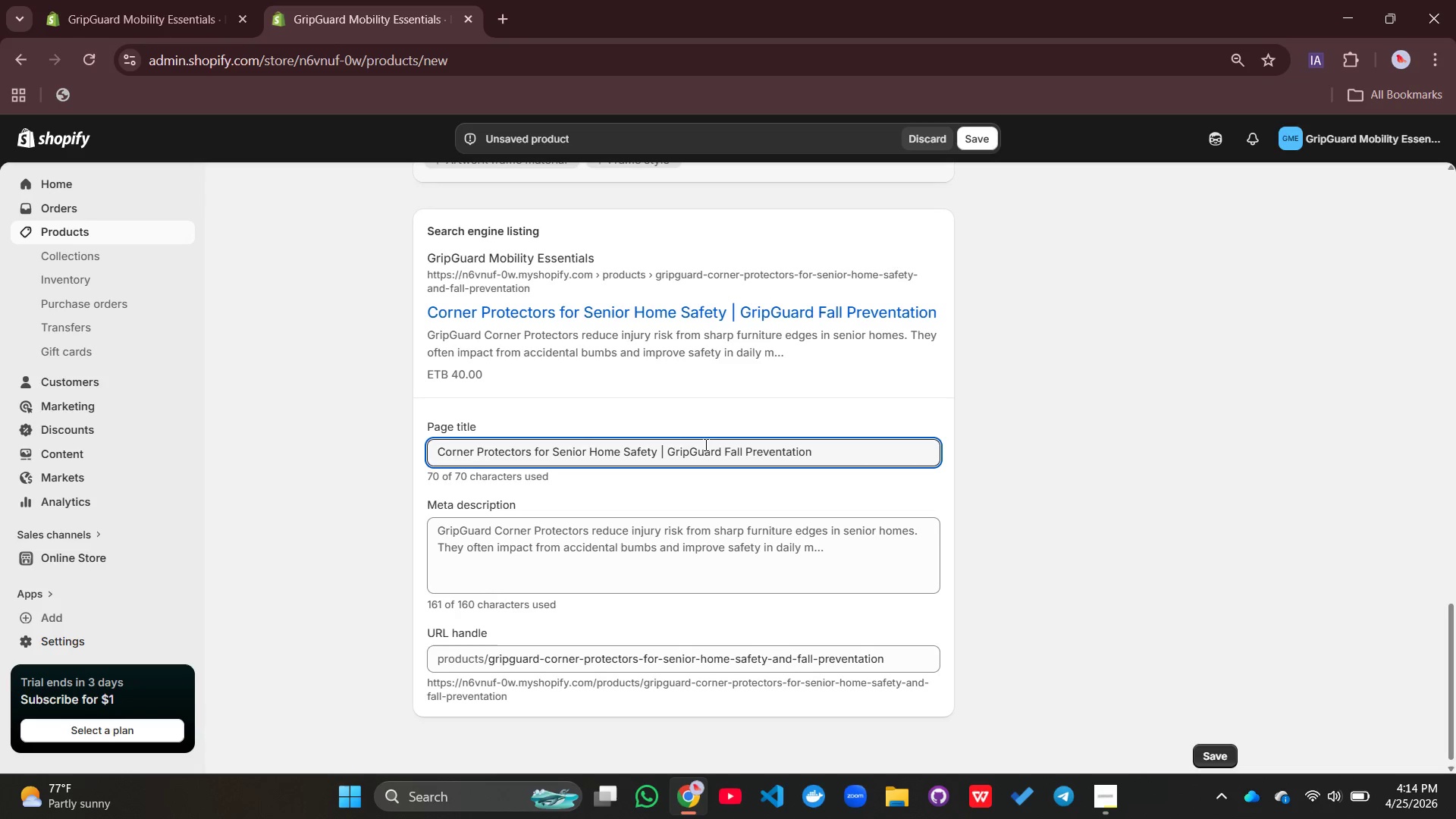 
left_click([643, 554])
 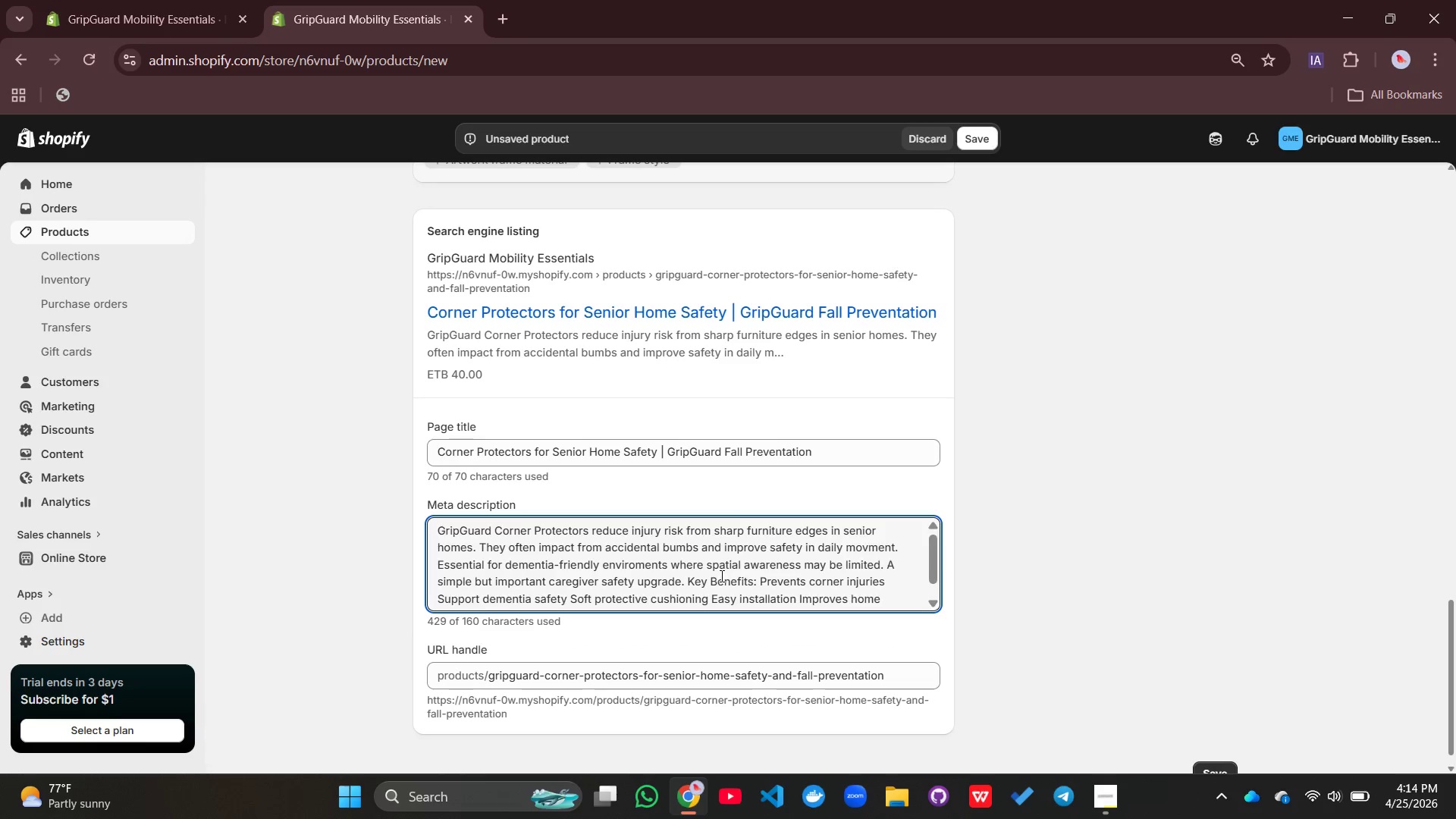 
scroll: coordinate [721, 576], scroll_direction: down, amount: 4.0
 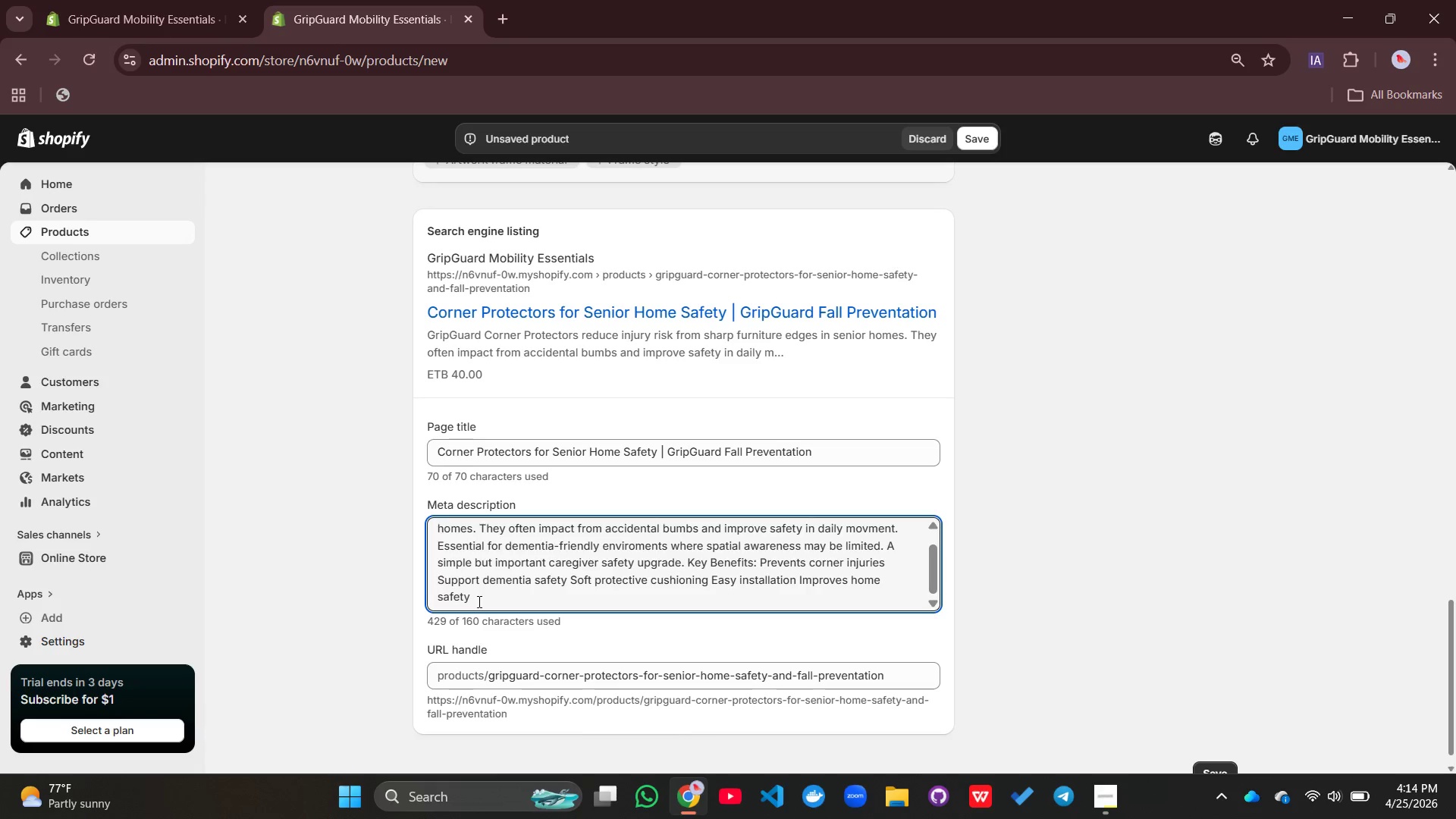 
left_click_drag(start_coordinate=[479, 601], to_coordinate=[472, 592])
 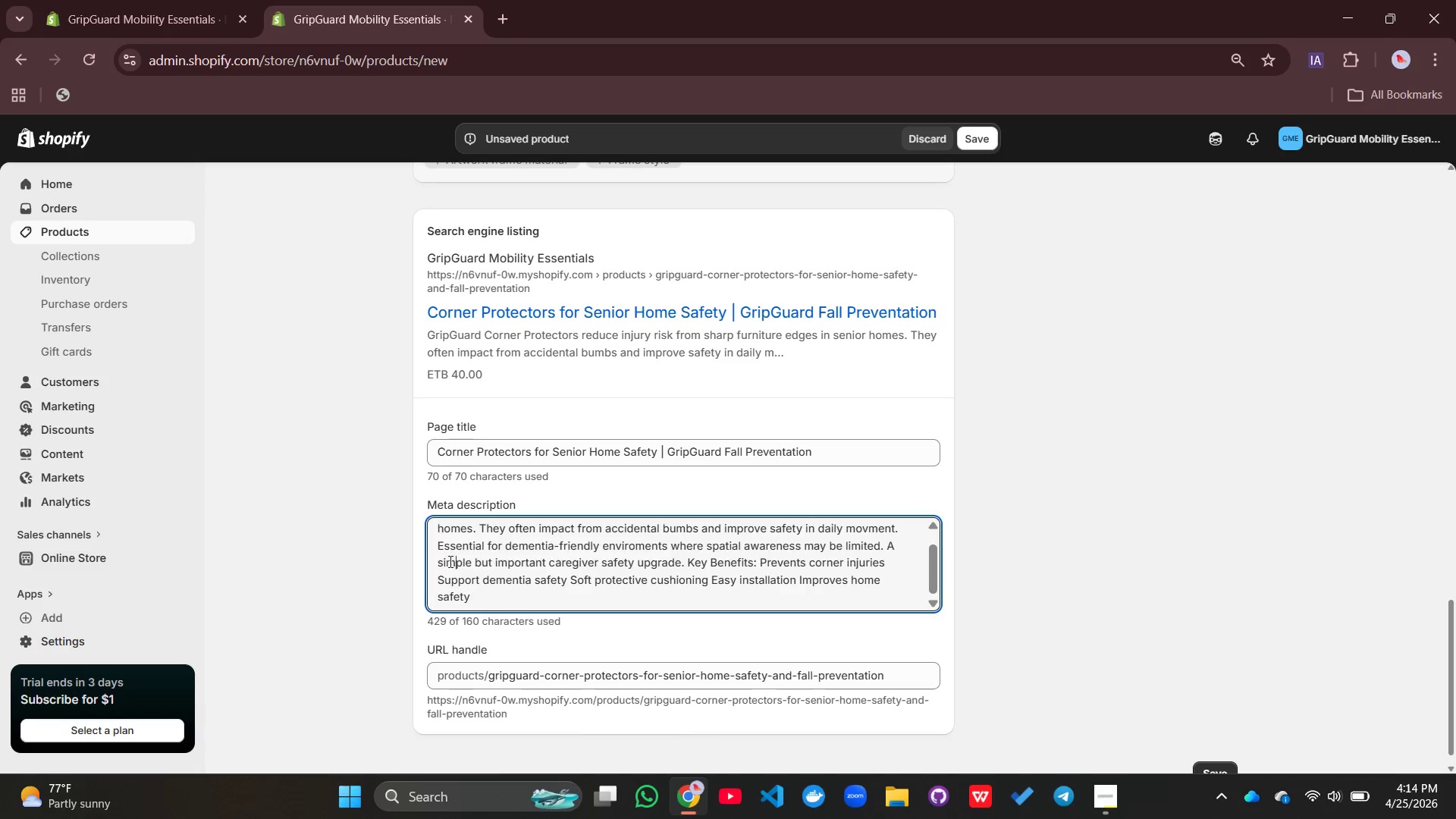 
left_click_drag(start_coordinate=[453, 567], to_coordinate=[437, 534])
 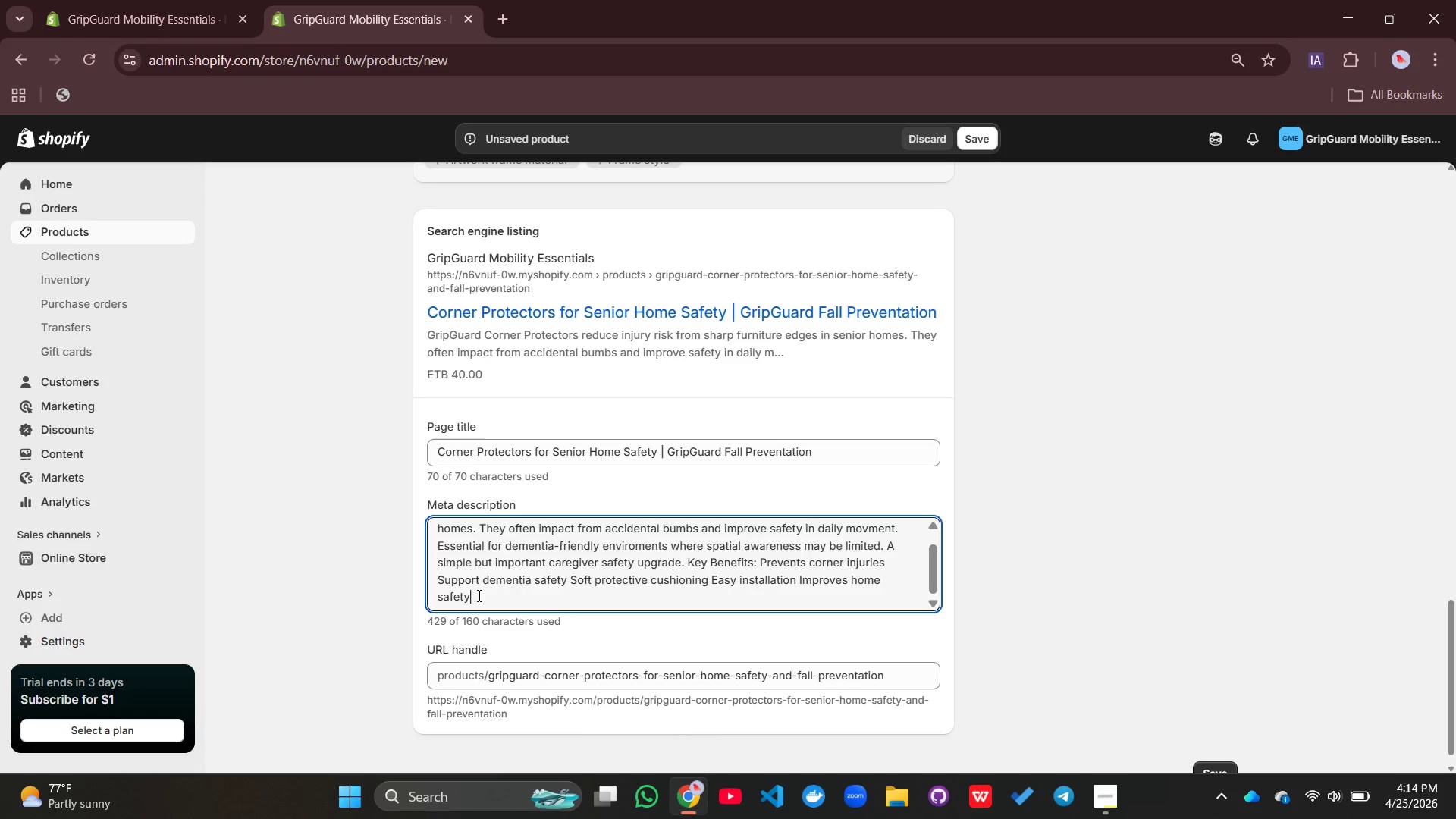 
left_click_drag(start_coordinate=[478, 595], to_coordinate=[442, 513])
 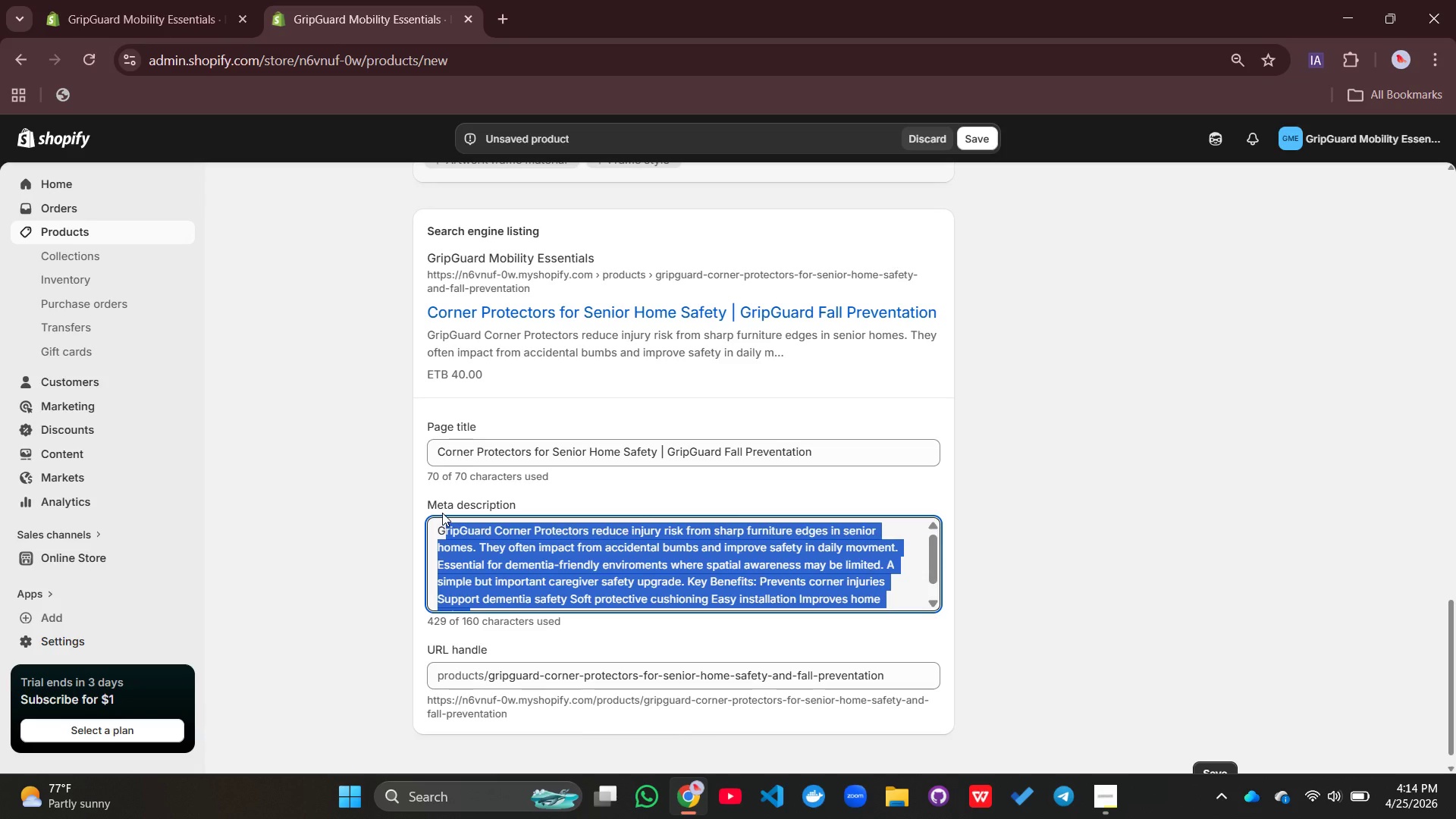 
key(Backspace)
key(Backspace)
type(Protect seniors from injuries)
 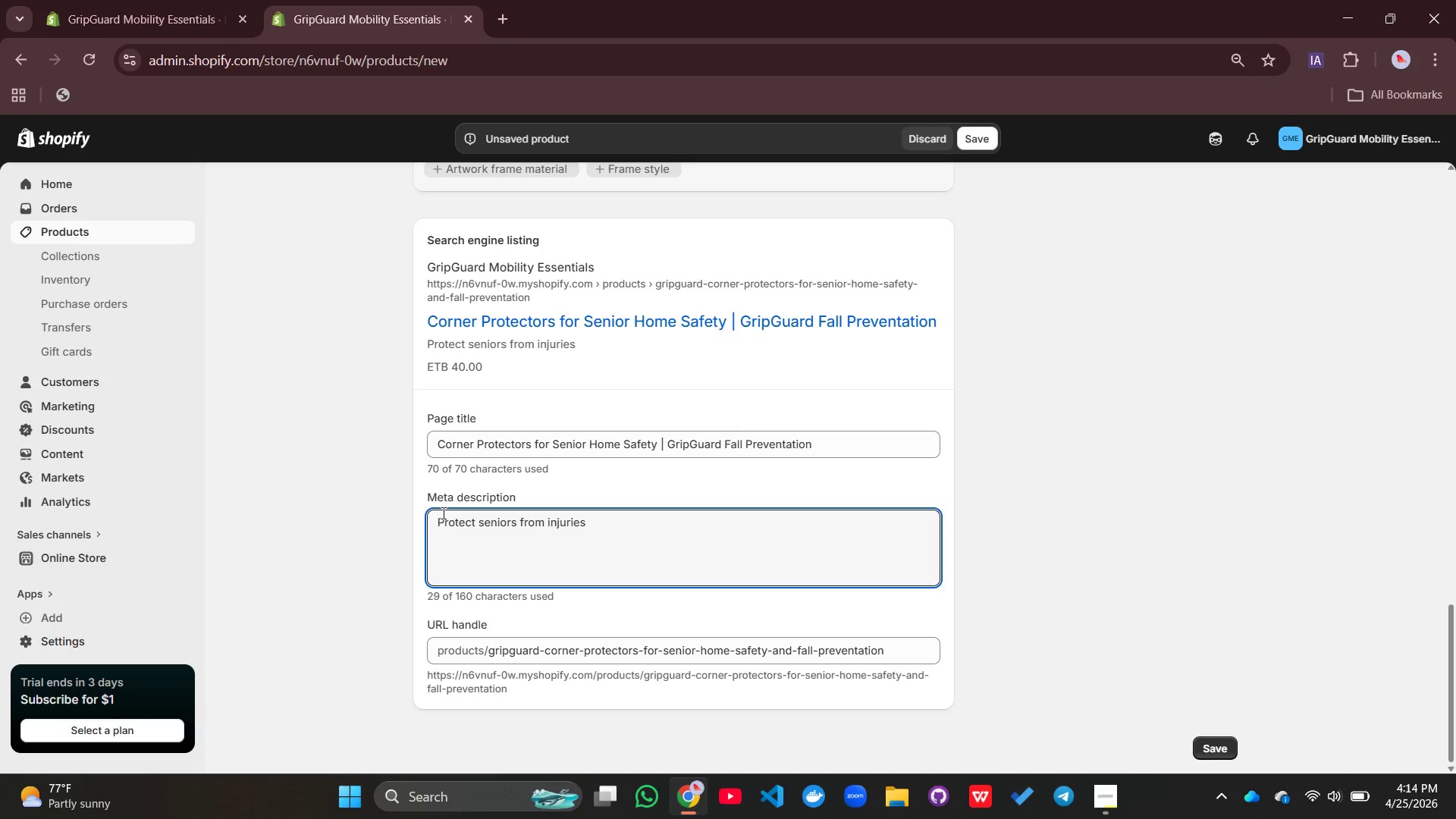 
left_click([442, 513])
 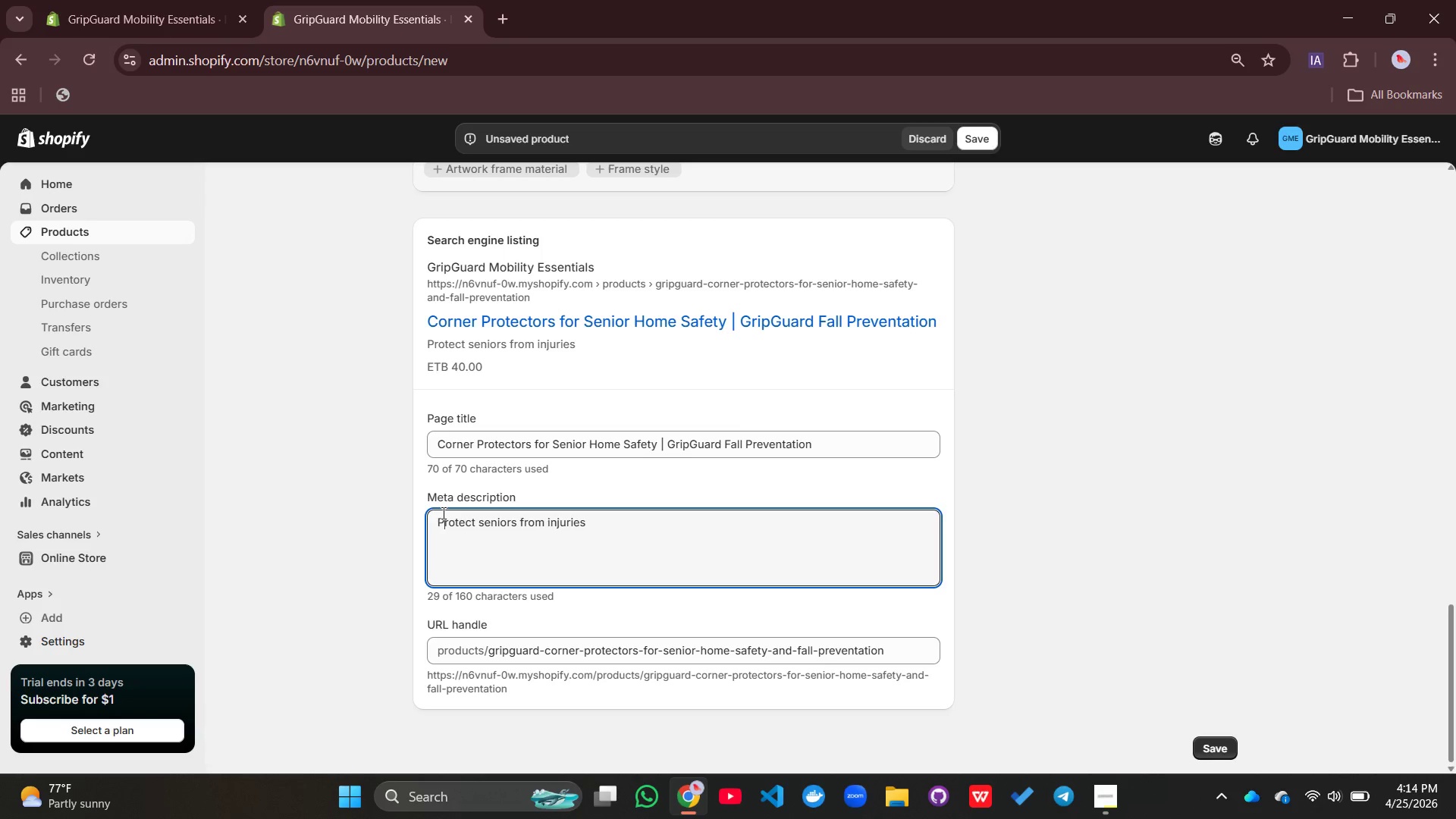 
type( with Grip)
 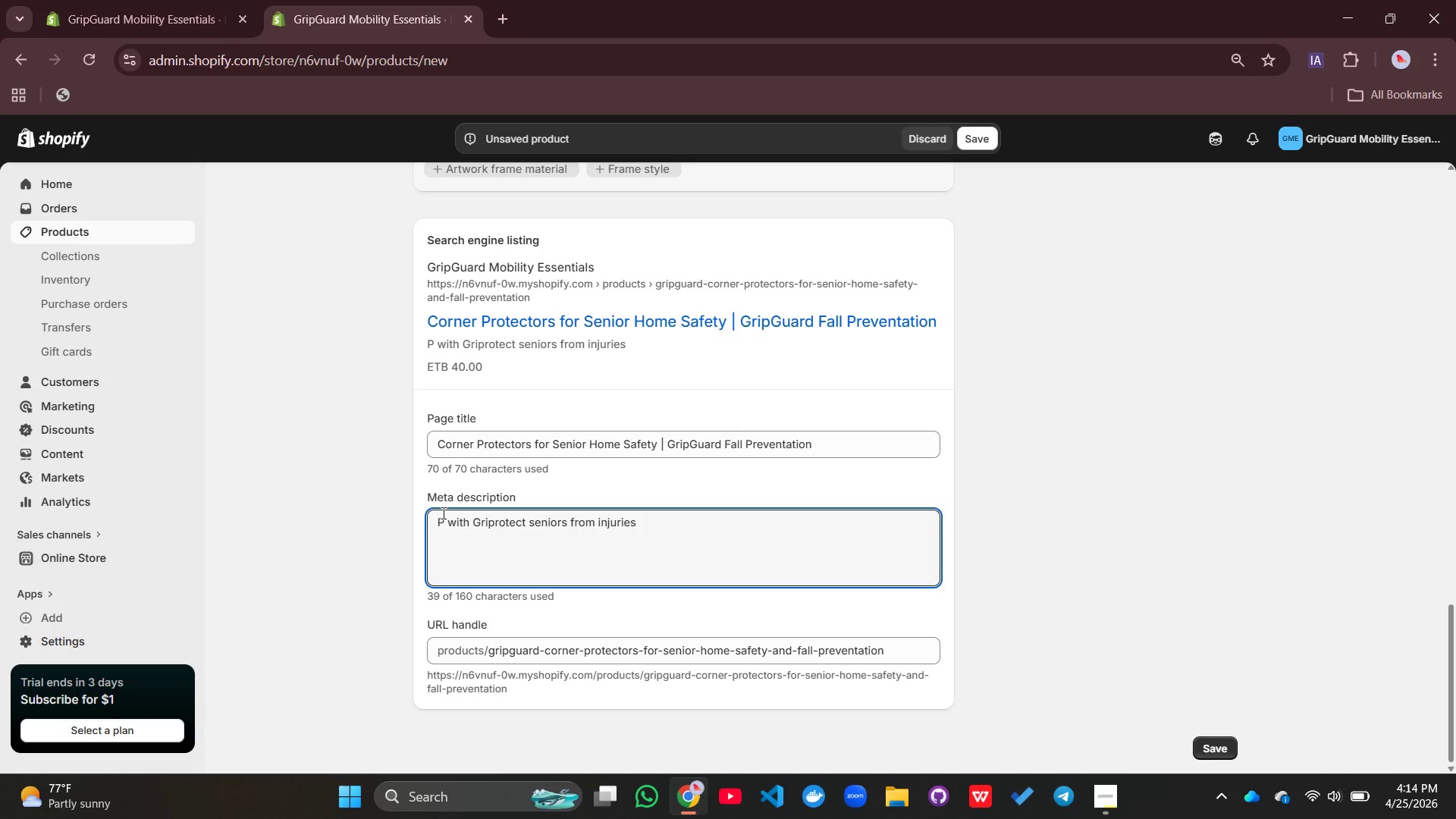 
hold_key(key=Backspace, duration=0.59)
 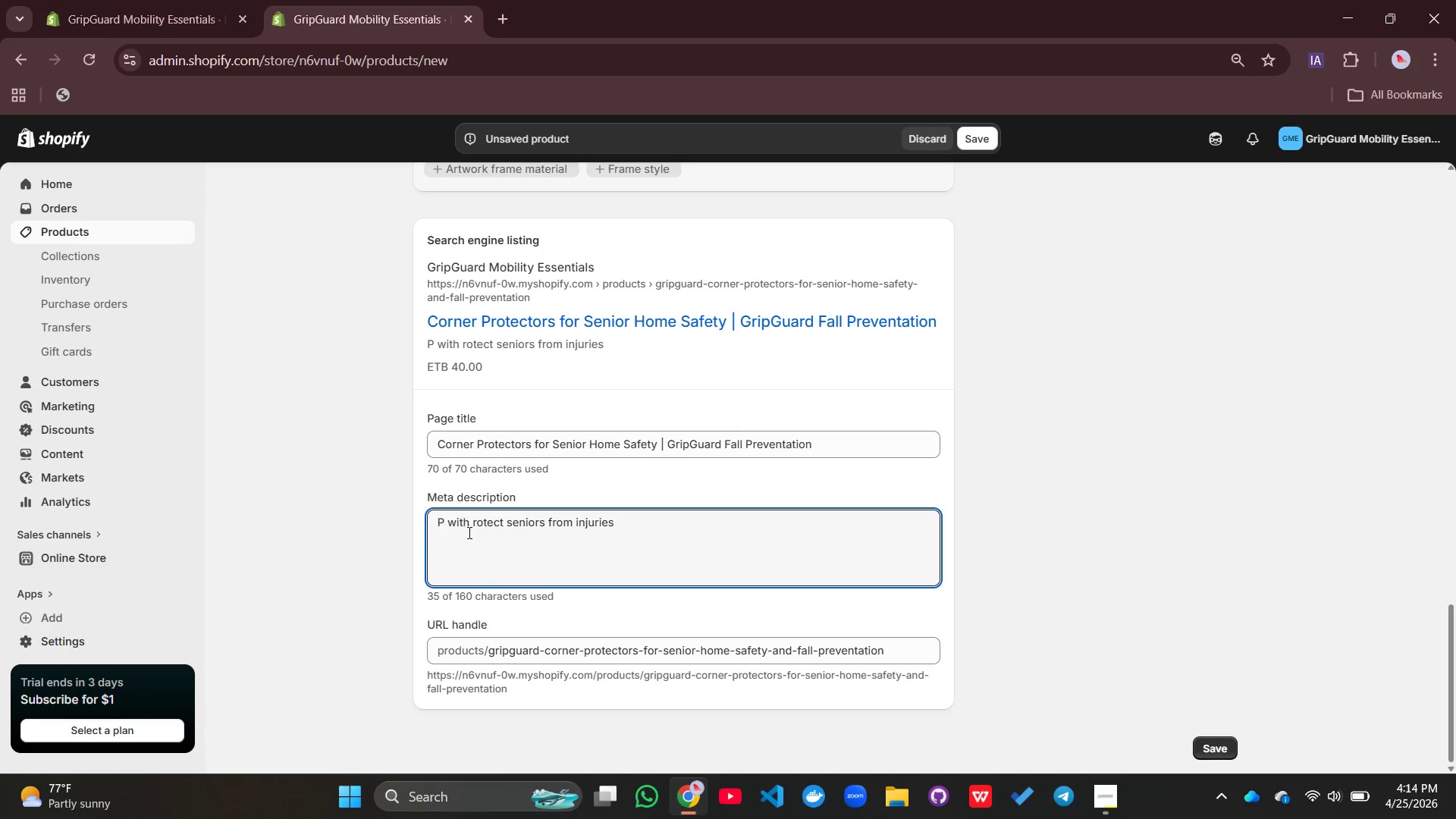 
left_click_drag(start_coordinate=[471, 524], to_coordinate=[447, 521])
 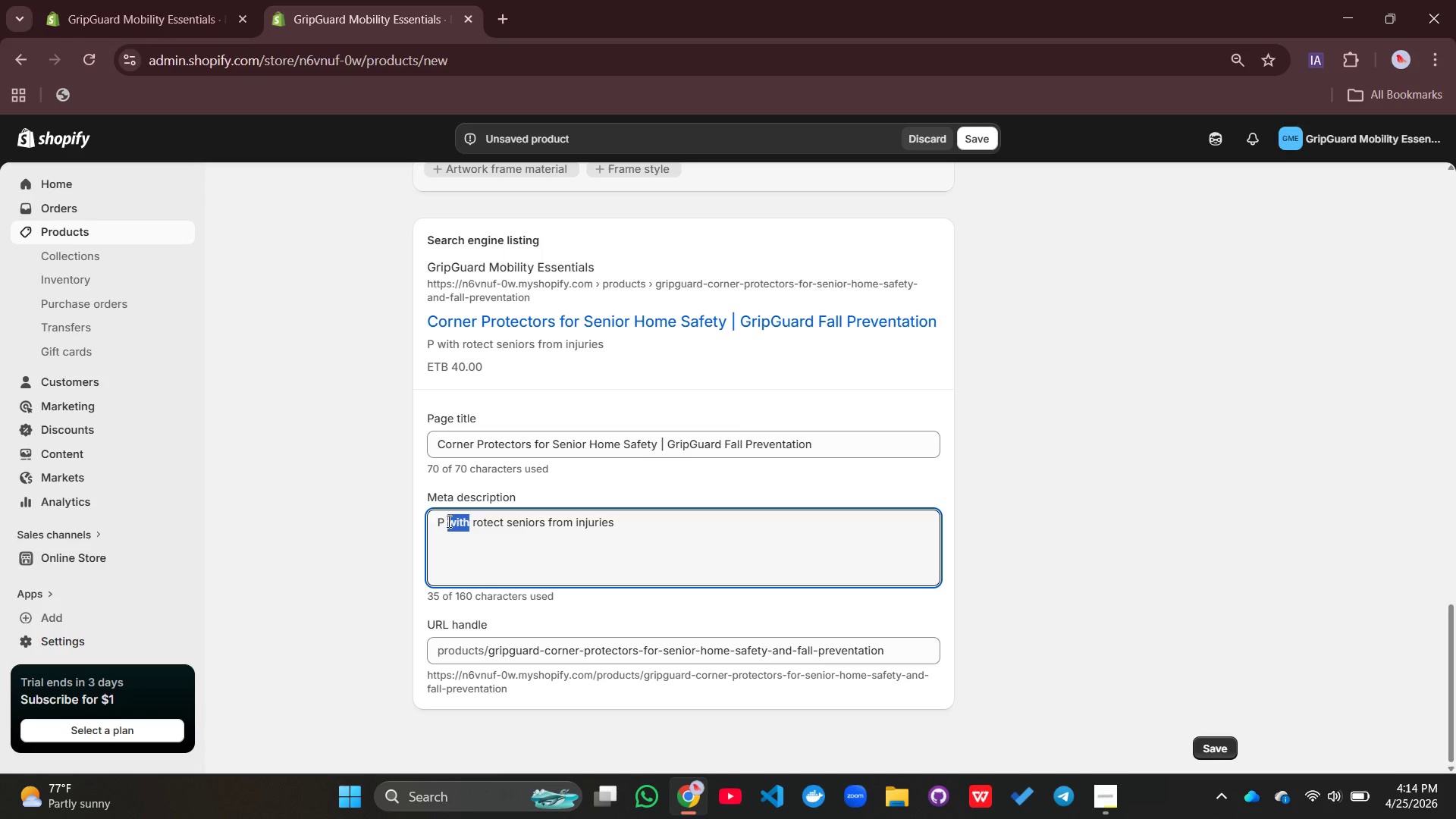 
key(Control+X)
 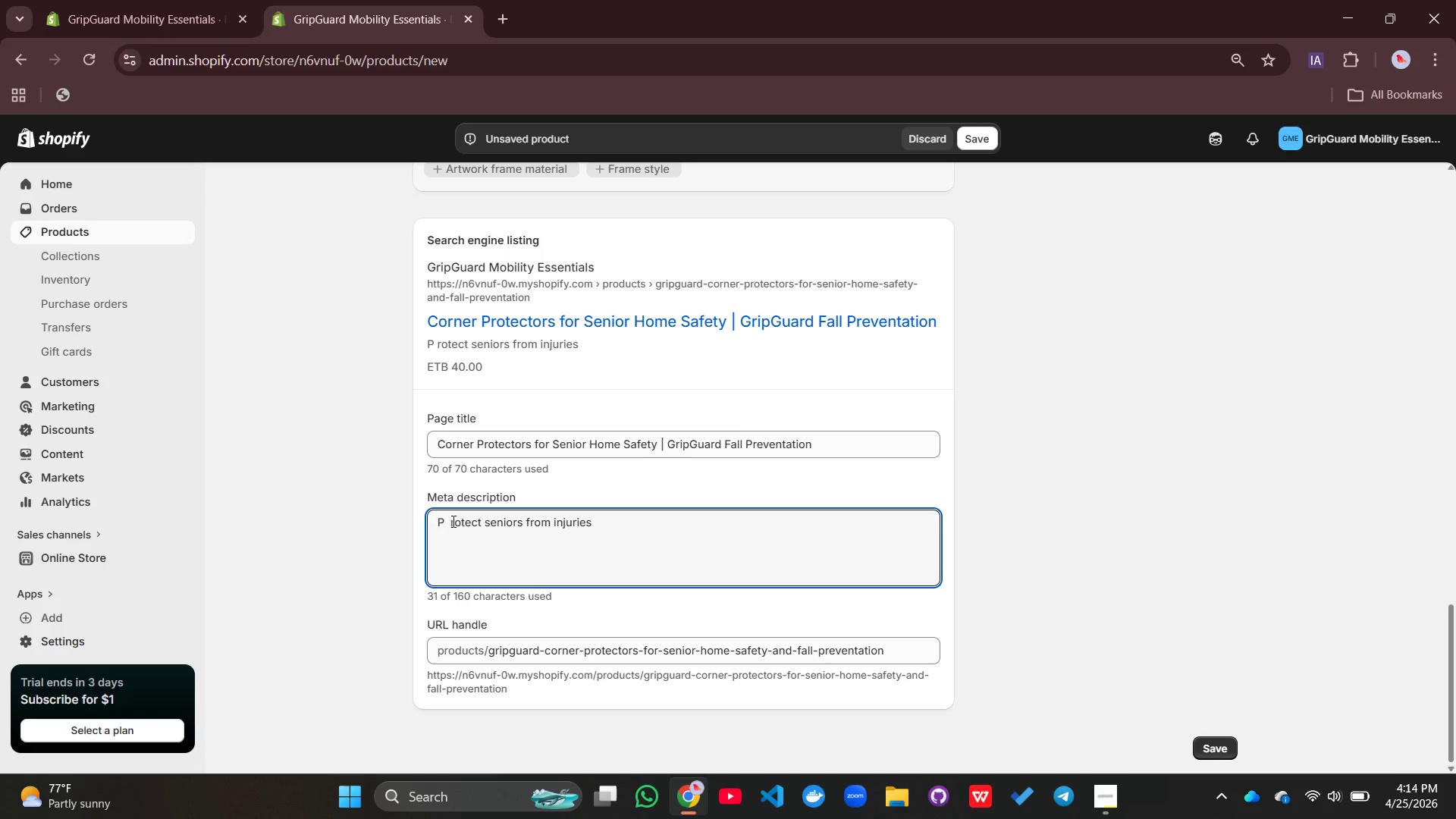 
left_click([452, 521])
 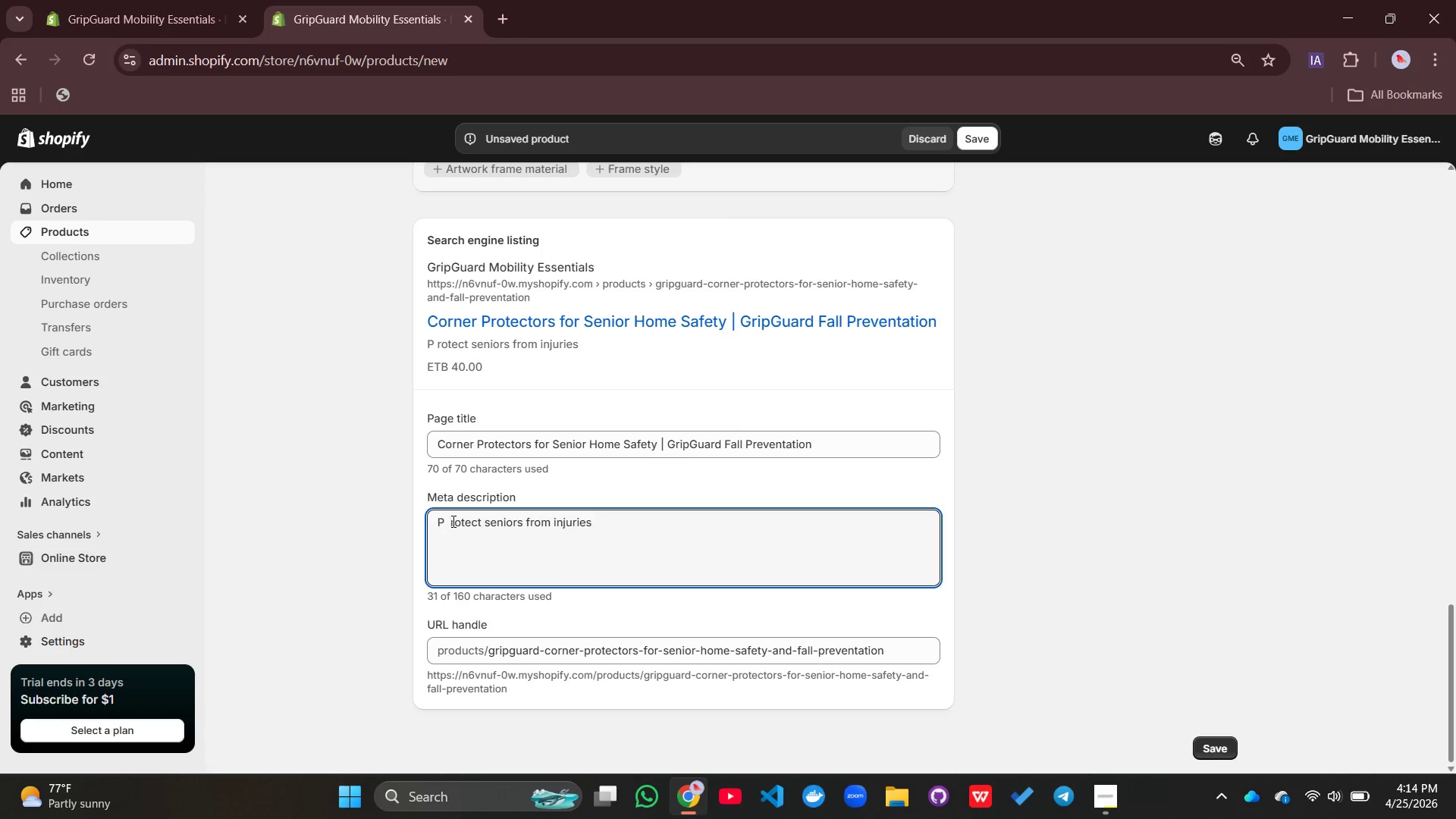 
key(Backspace)
 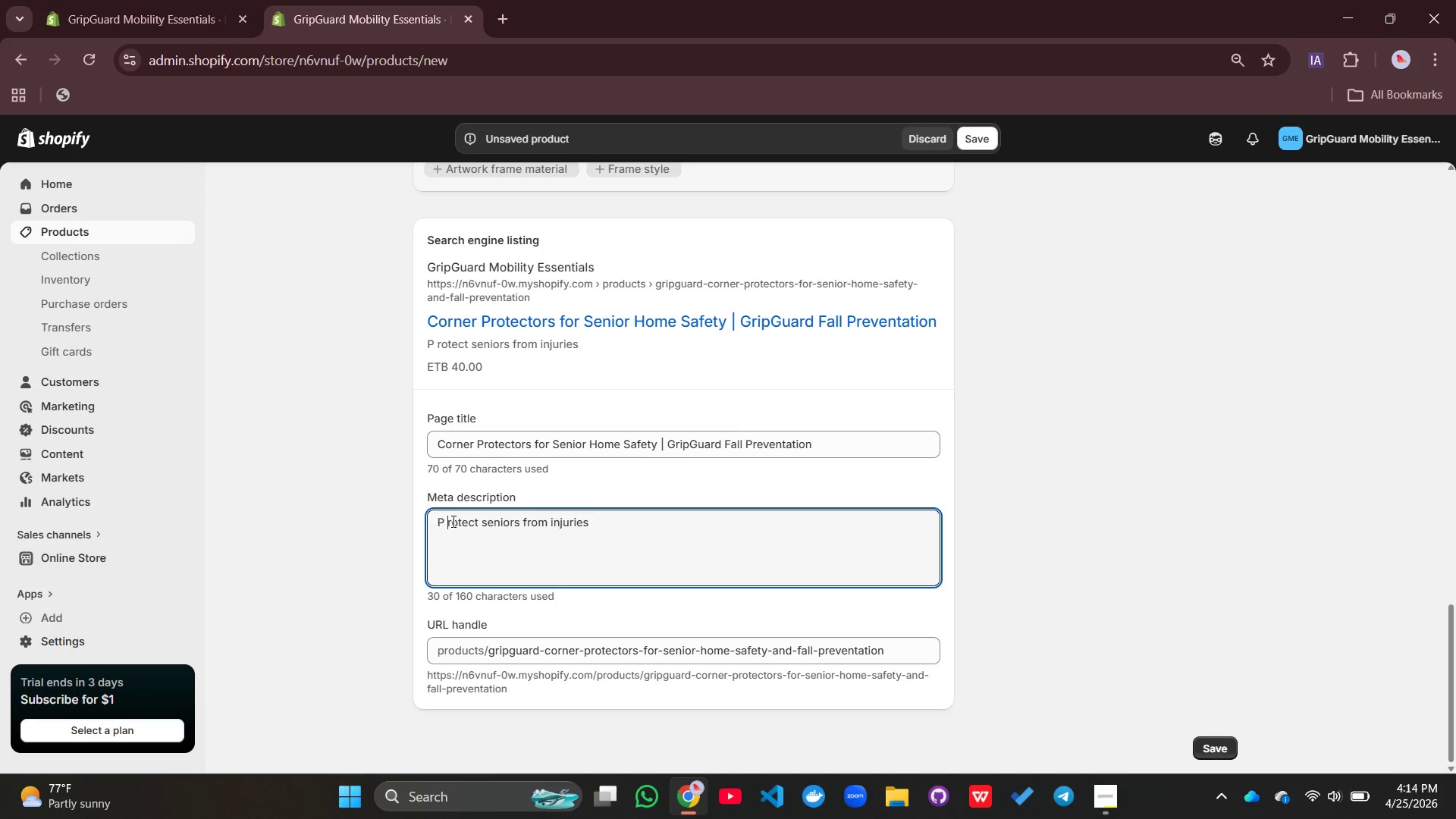 
key(Backspace)
 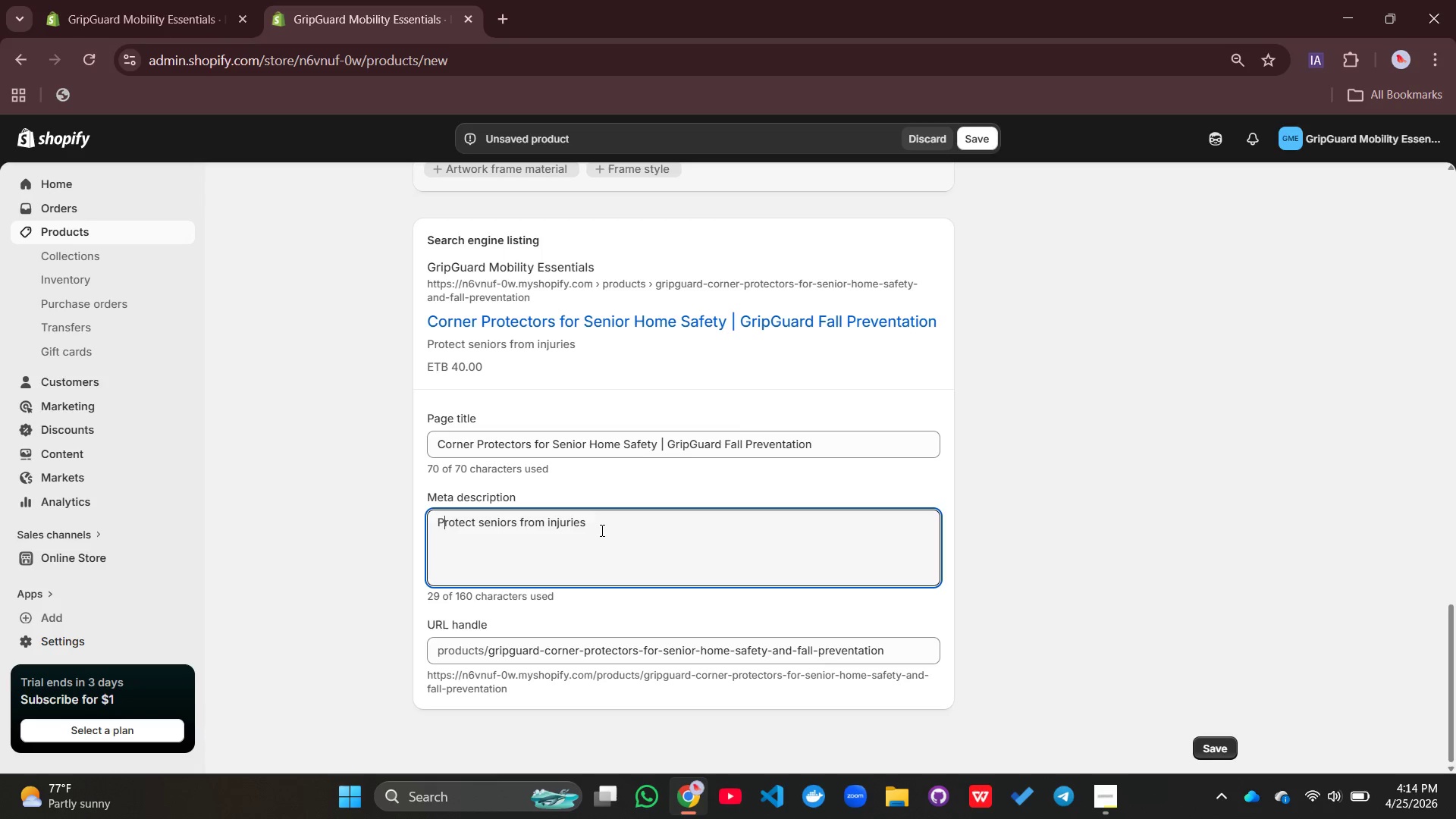 
left_click([598, 527])
 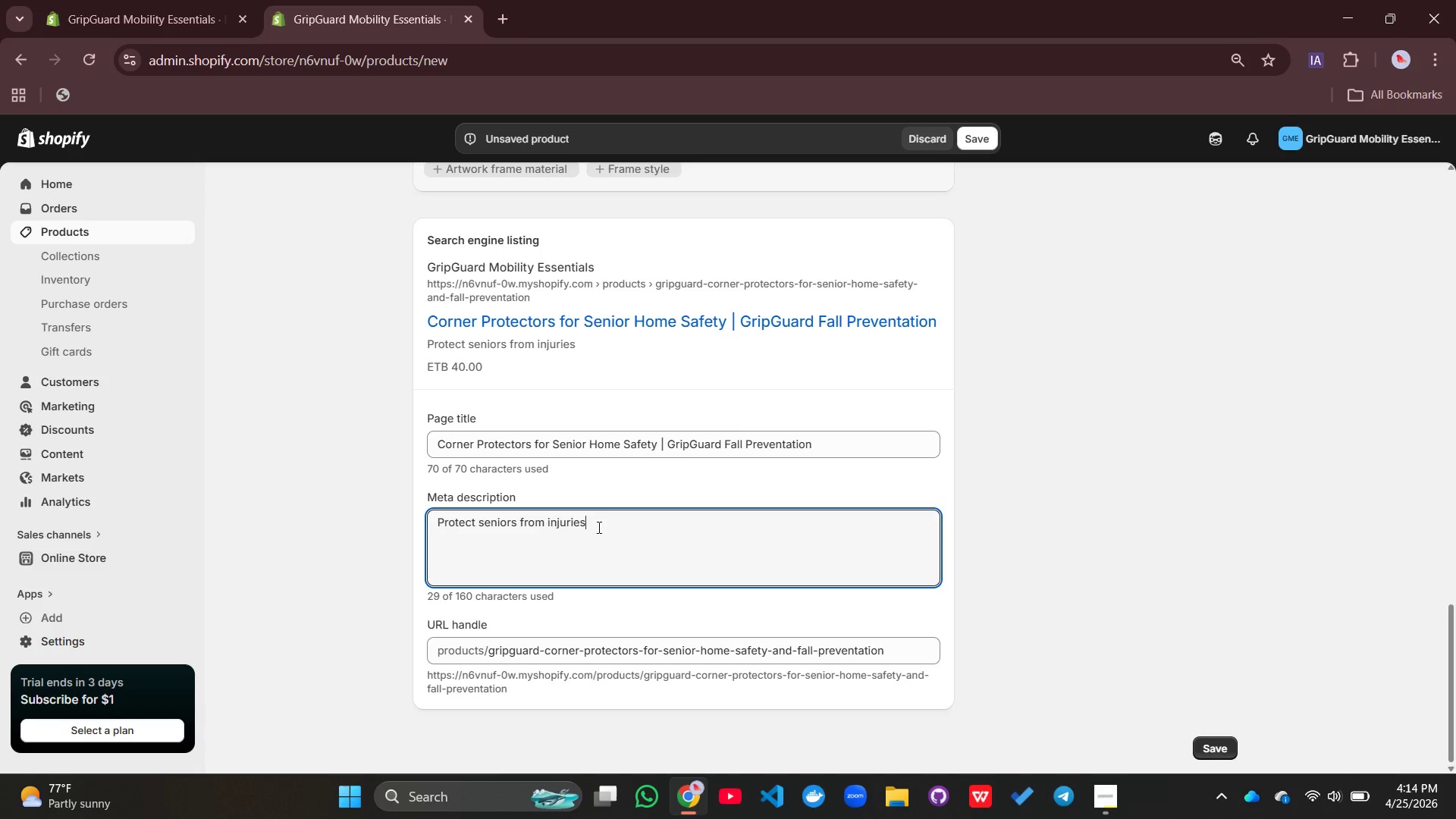 
type( with GripGuard corner protector)
 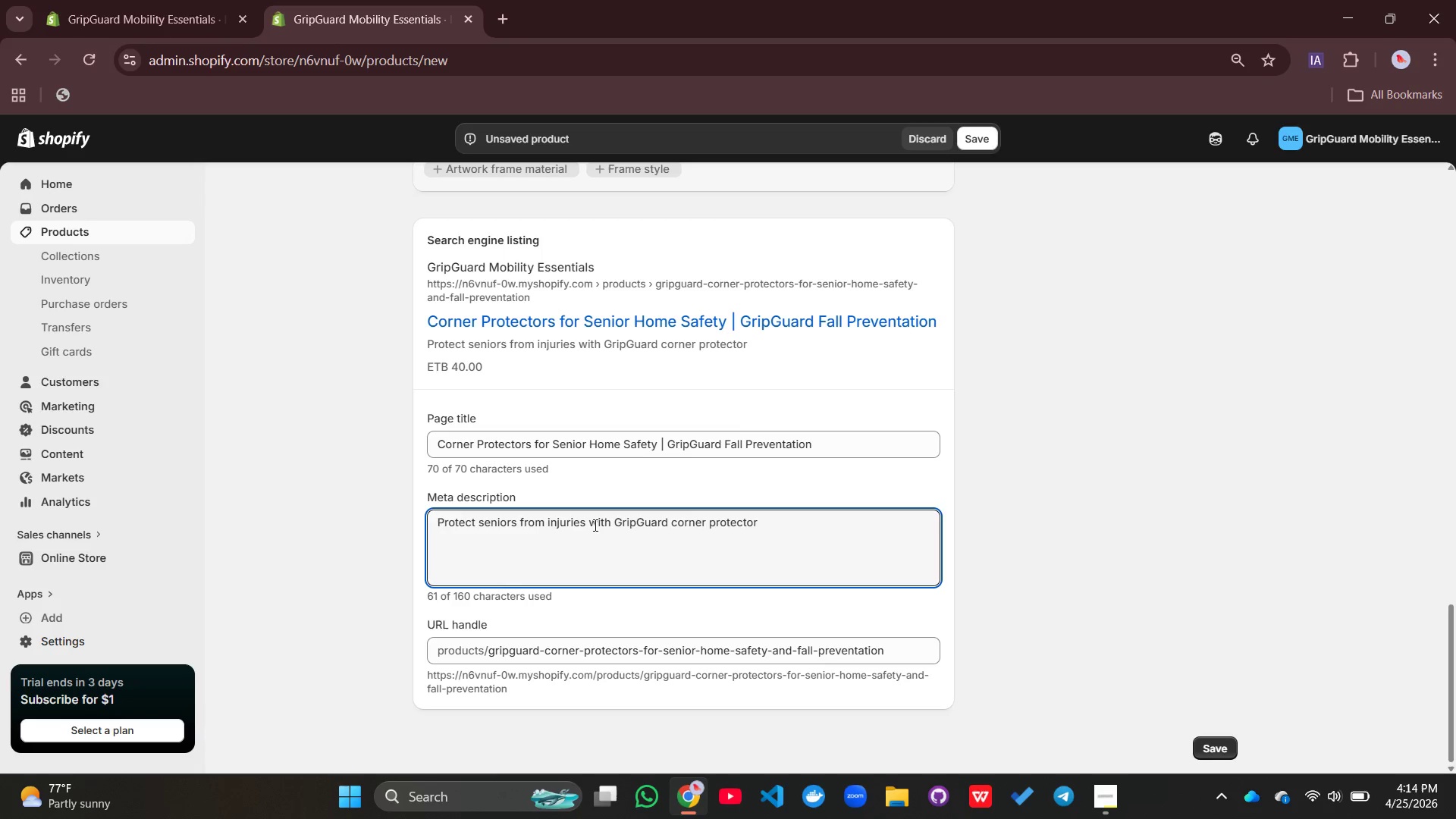 
left_click([594, 525])
 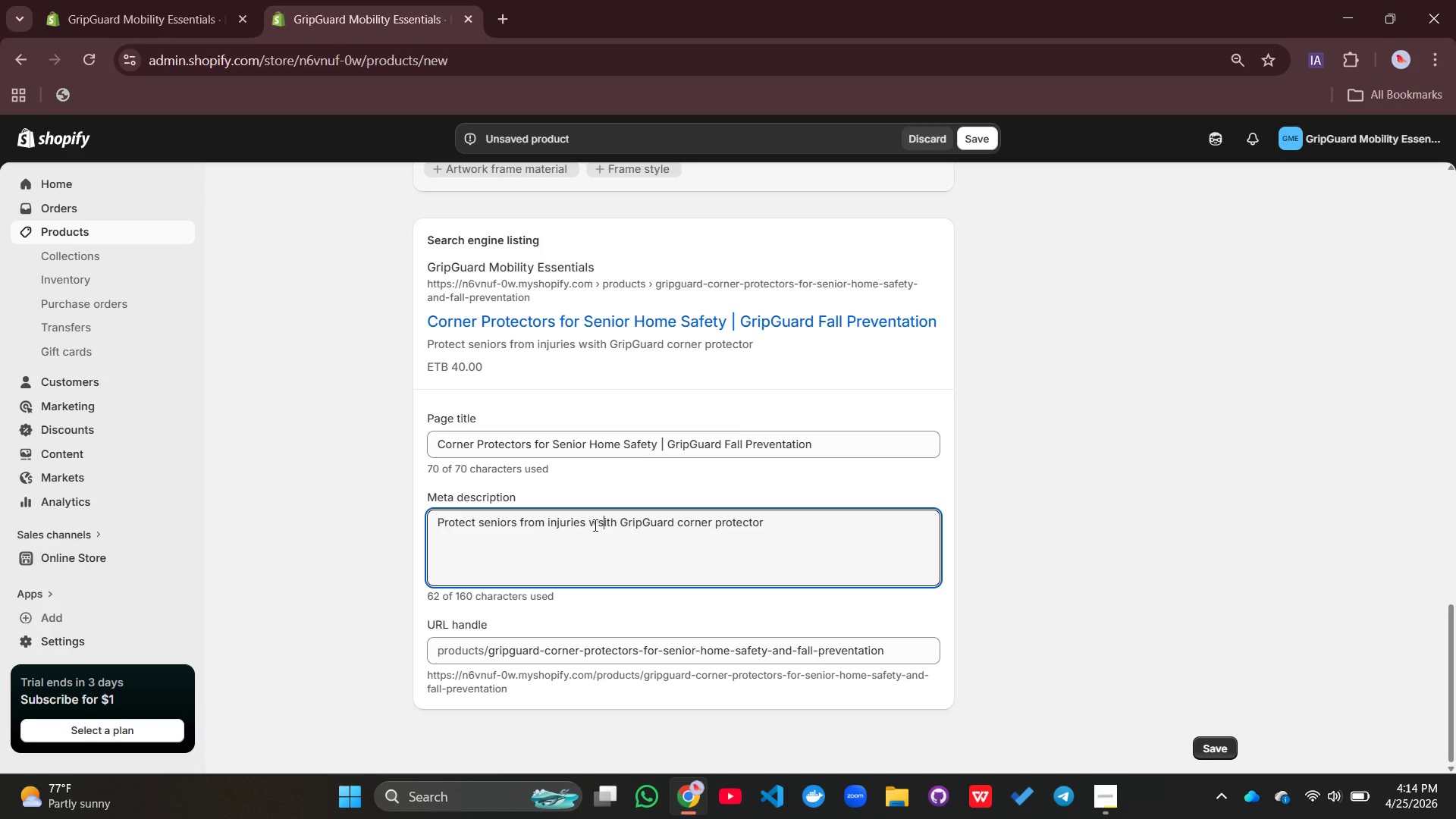 
type(s. Essentia=)
key(Backspace)
key(Backspace)
key(Backspace)
type(w)
 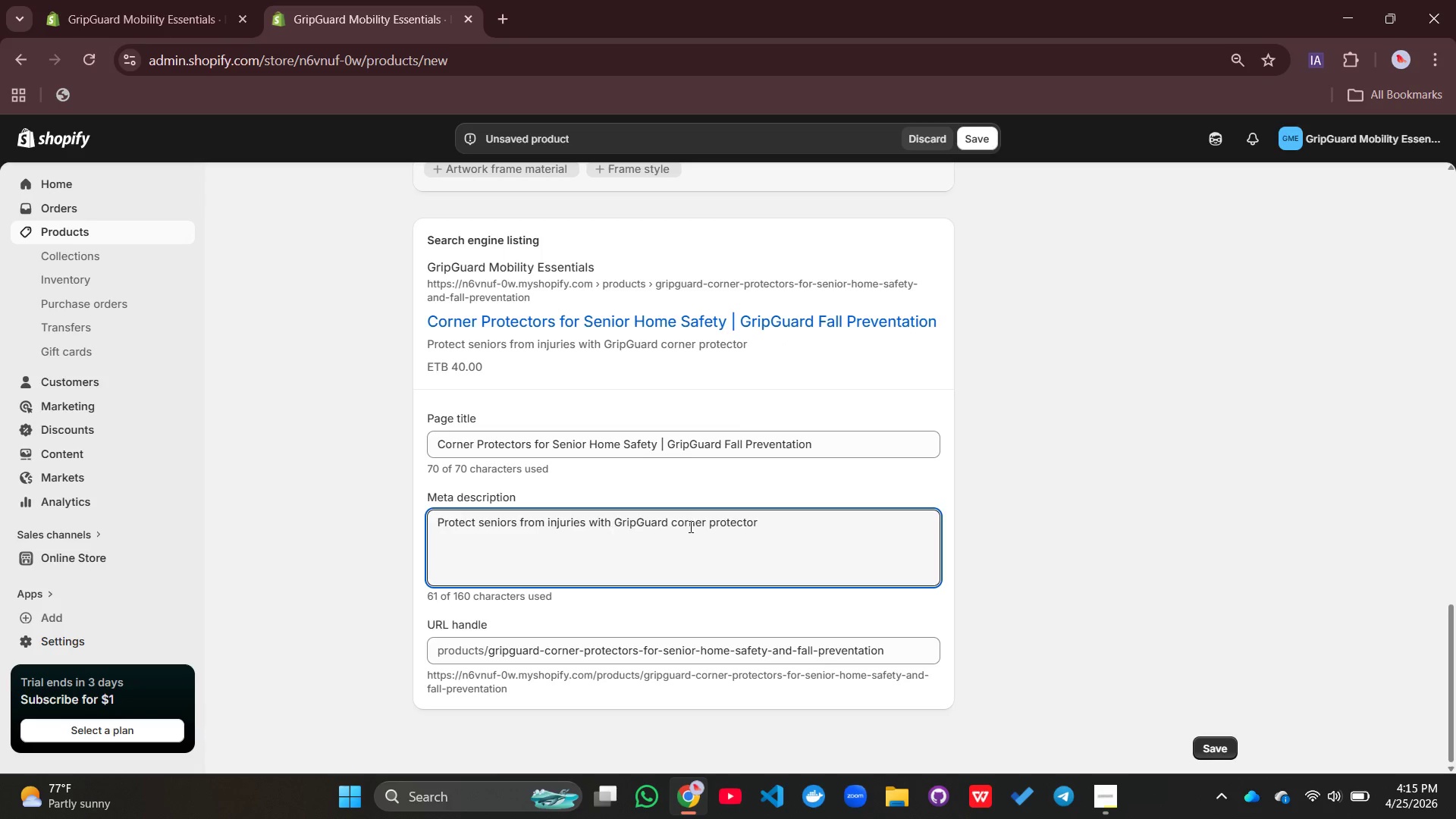 
left_click([784, 525])
 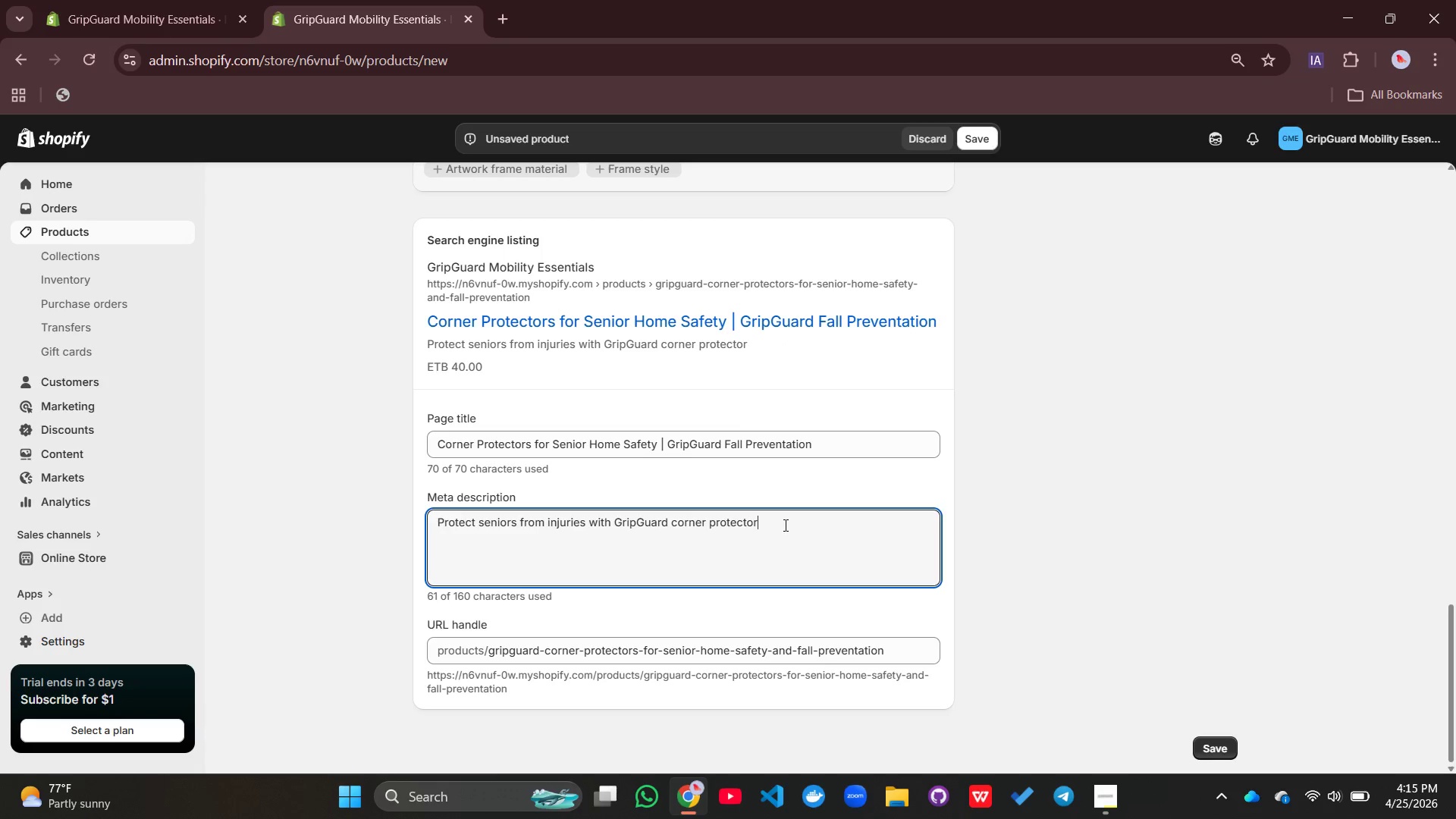 
type(s. Essential d=for)
key(Backspace)
key(Backspace)
key(Backspace)
key(Backspace)
key(Backspace)
type(for dementia-friendly homes and fall prevention.)
 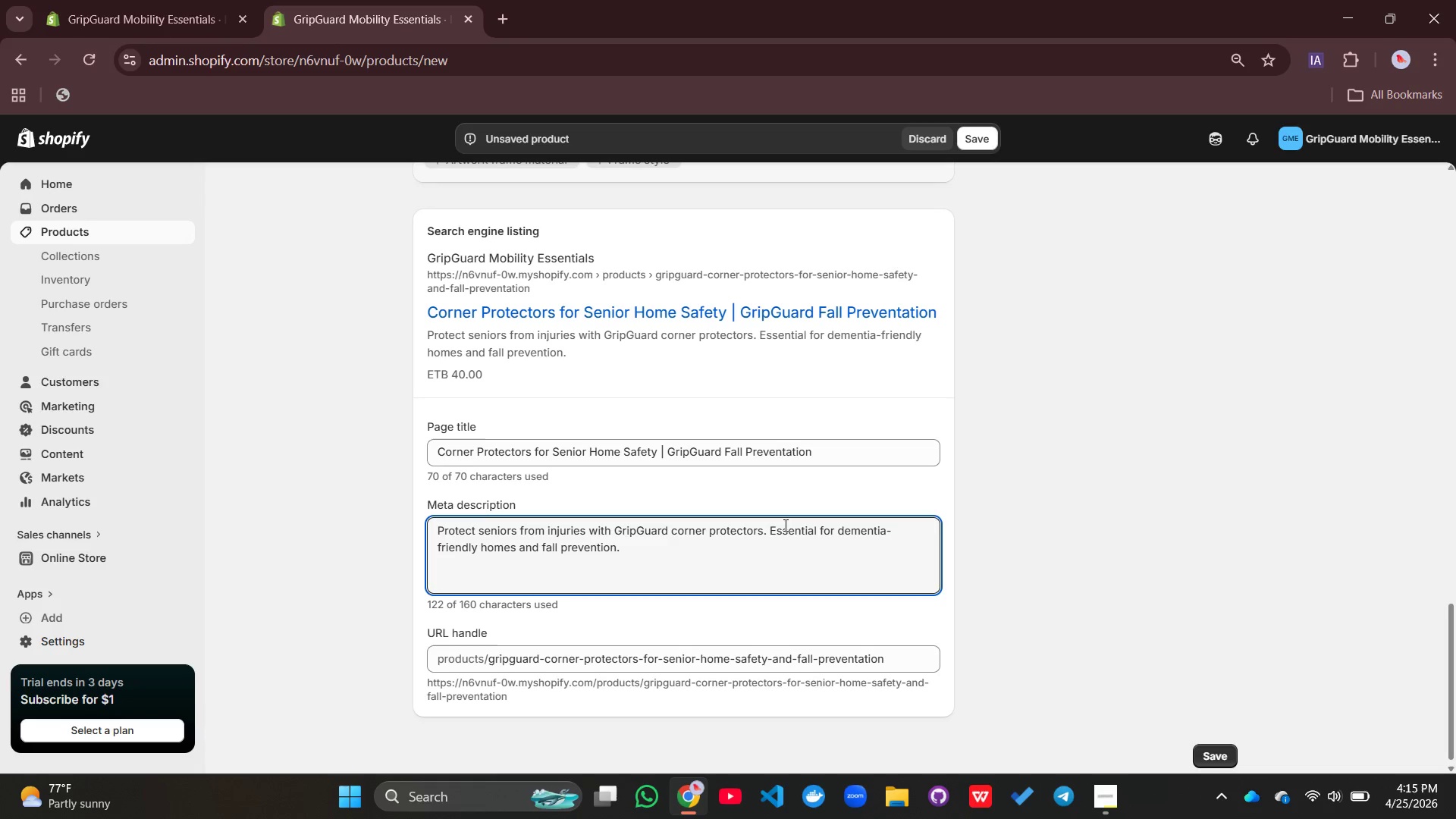 
wait(7.16)
 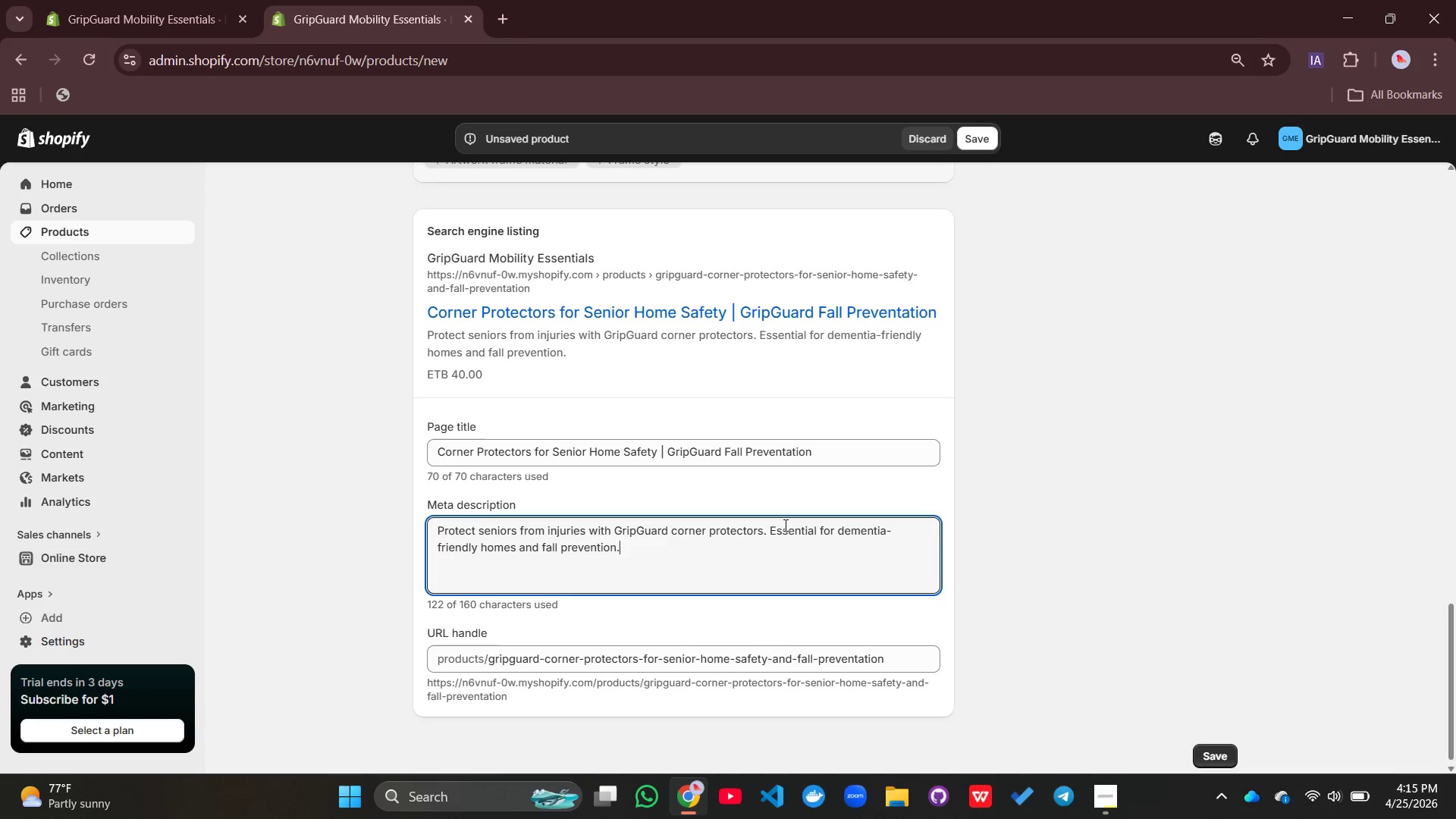 
left_click([795, 453])
 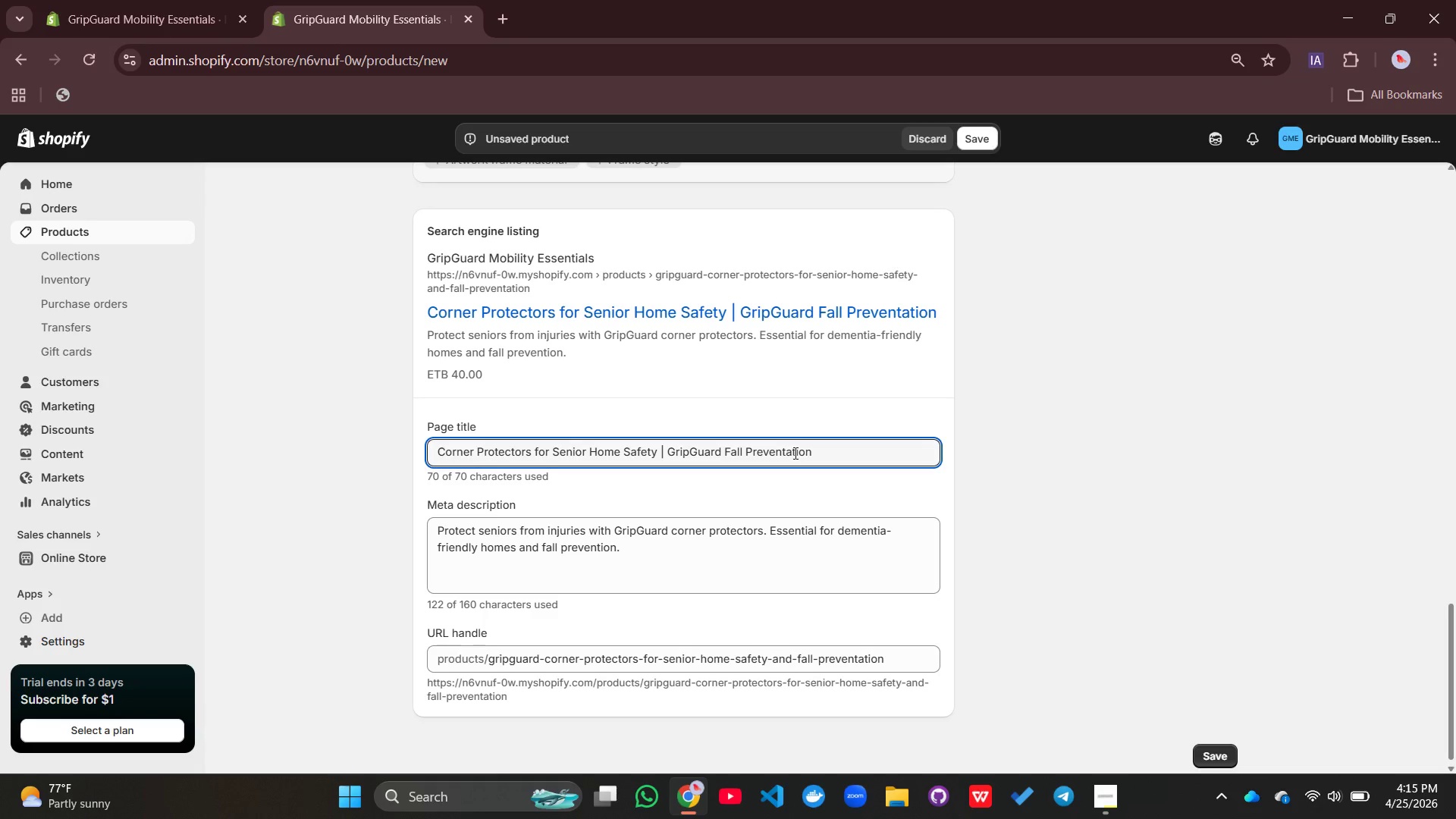 
key(Backspace)
 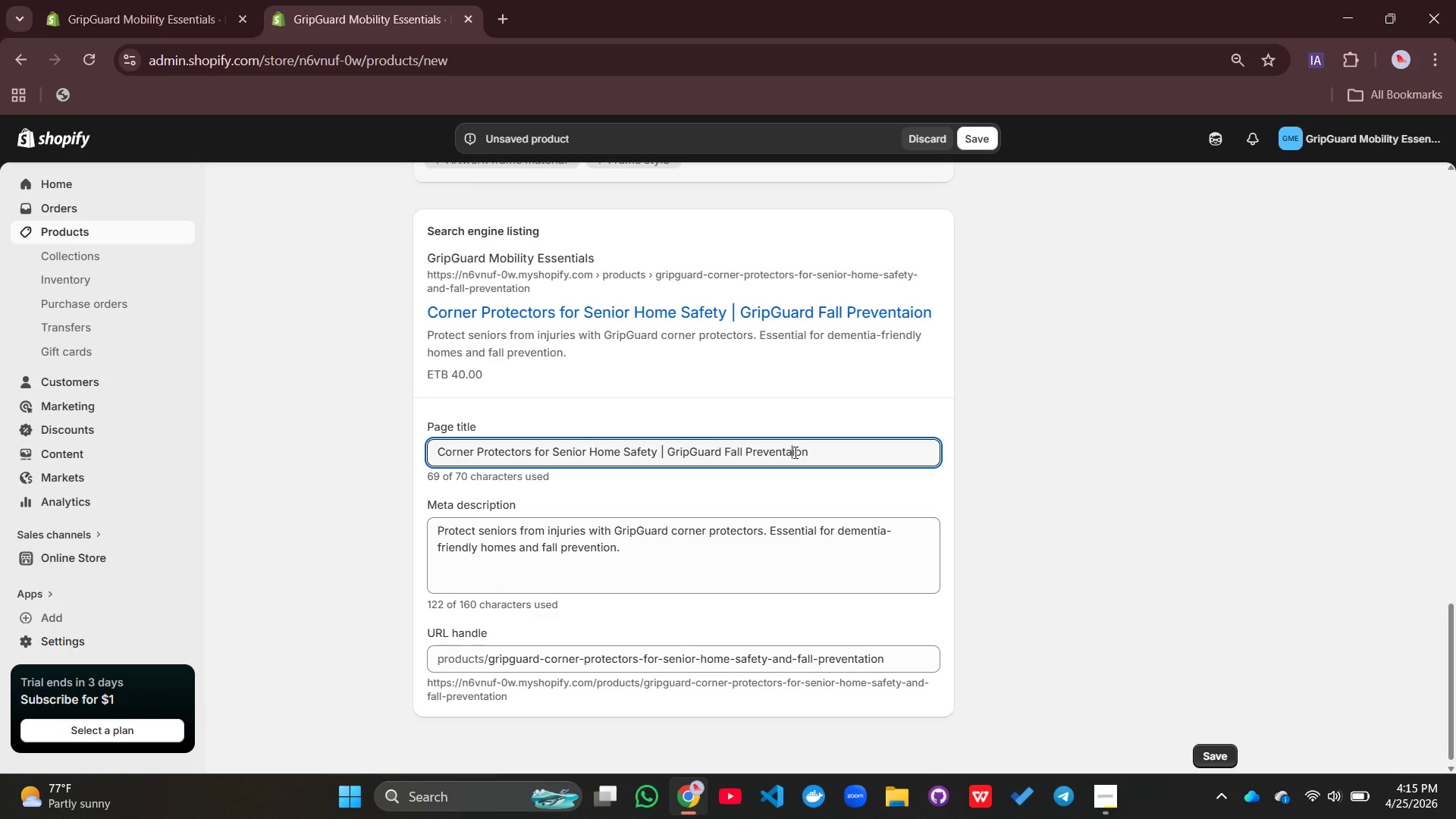 
key(Backspace)
 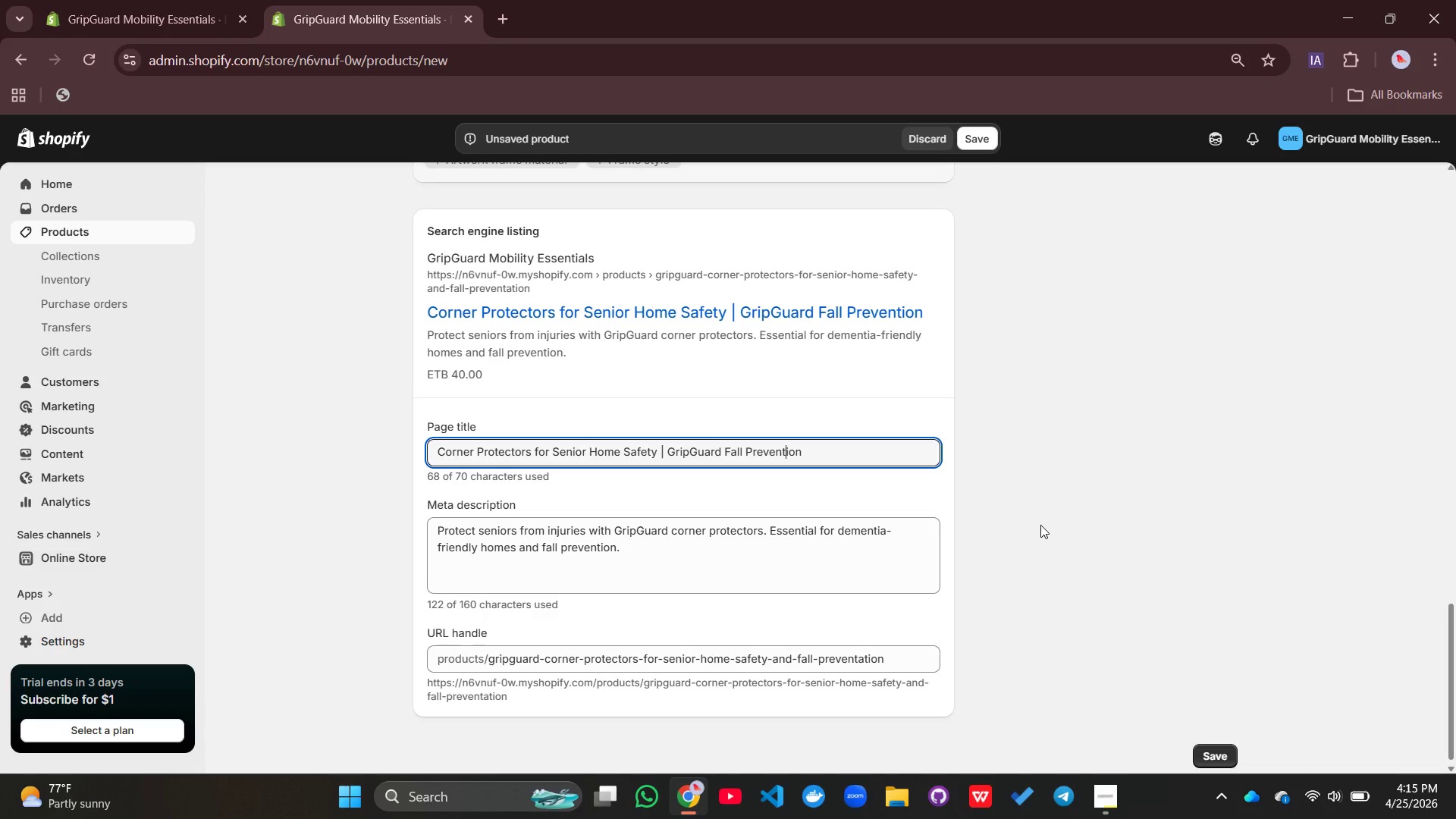 
wait(6.74)
 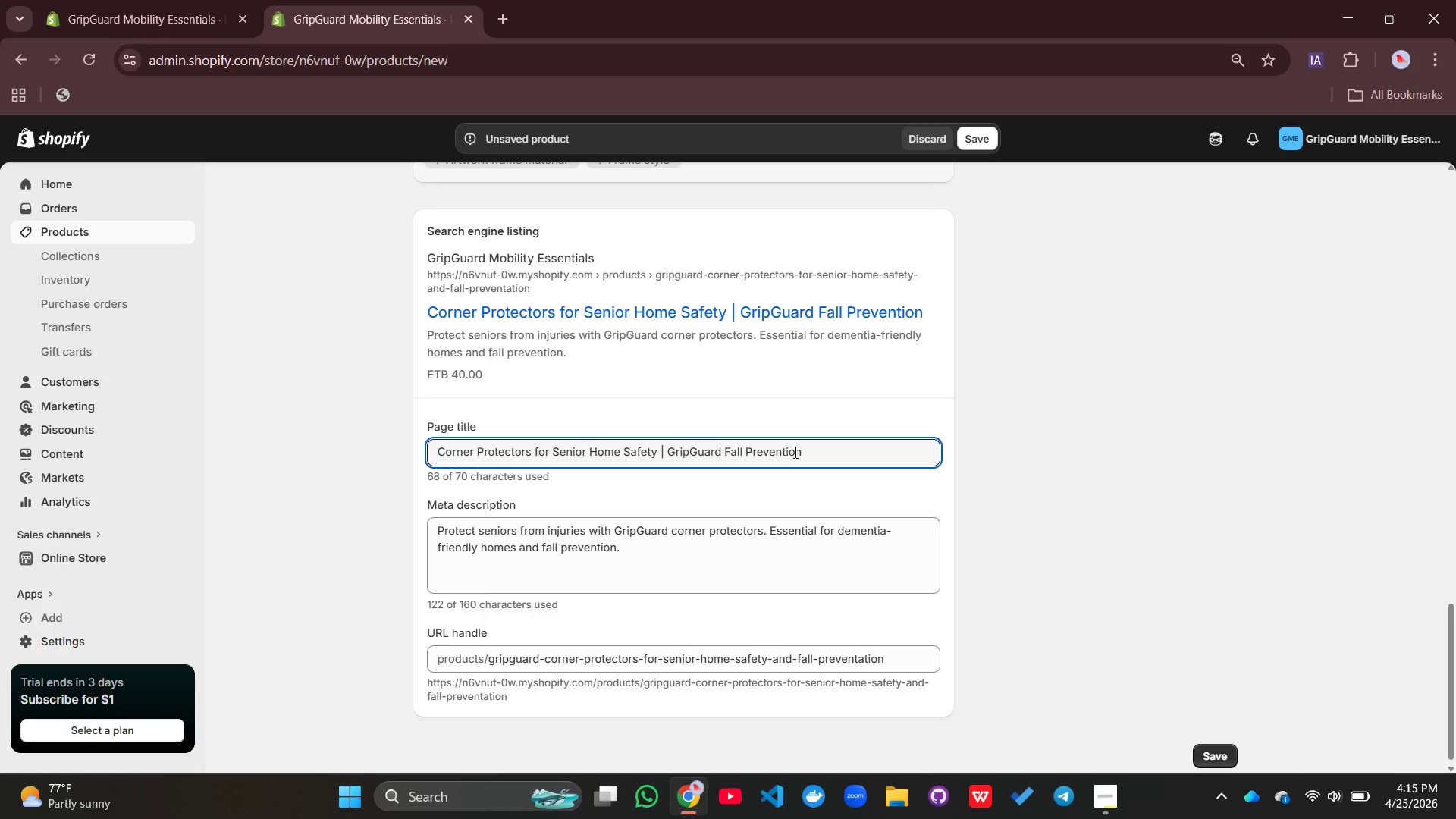 
left_click([1012, 412])
 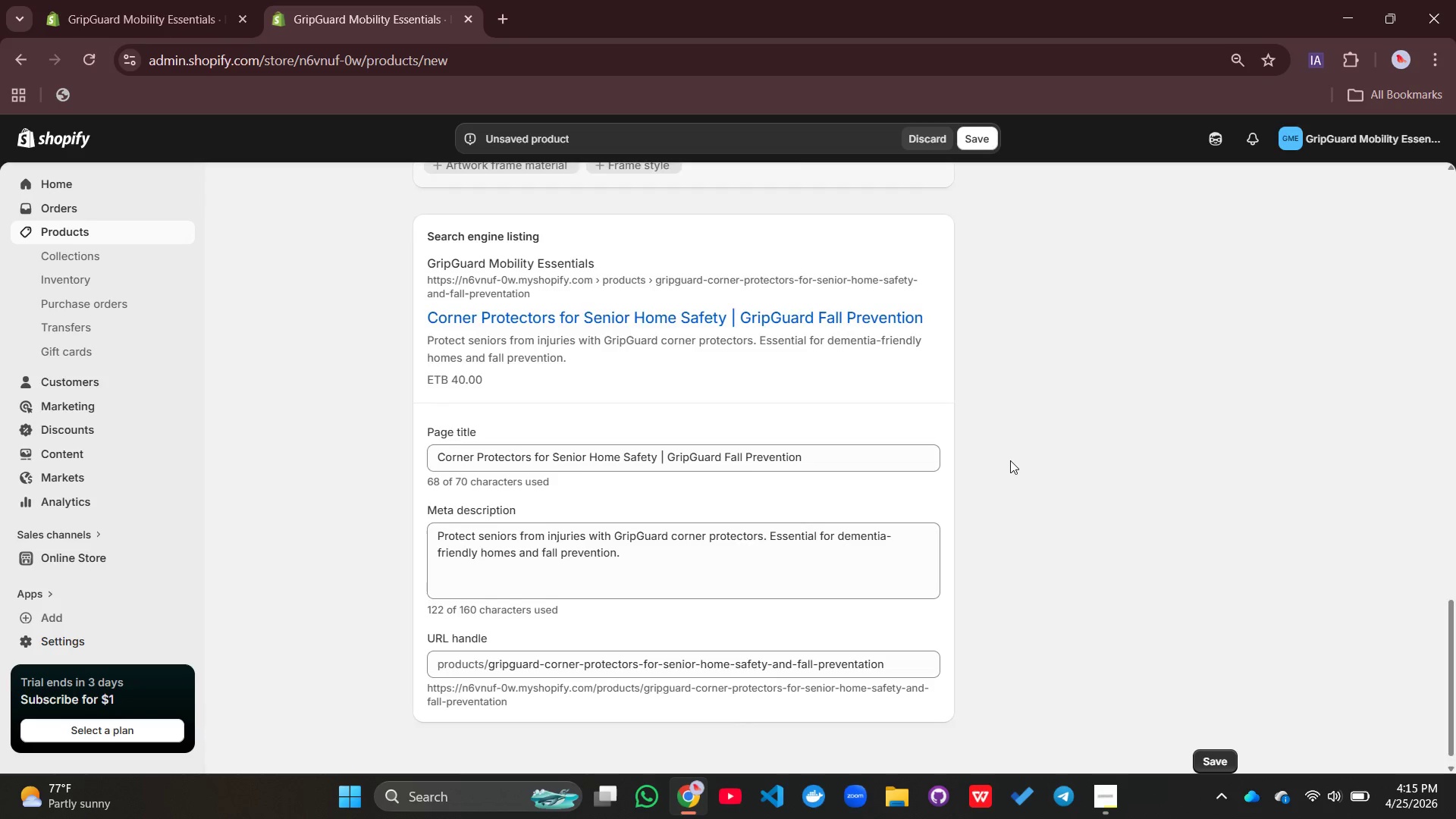 
scroll: coordinate [1010, 460], scroll_direction: up, amount: 18.0
 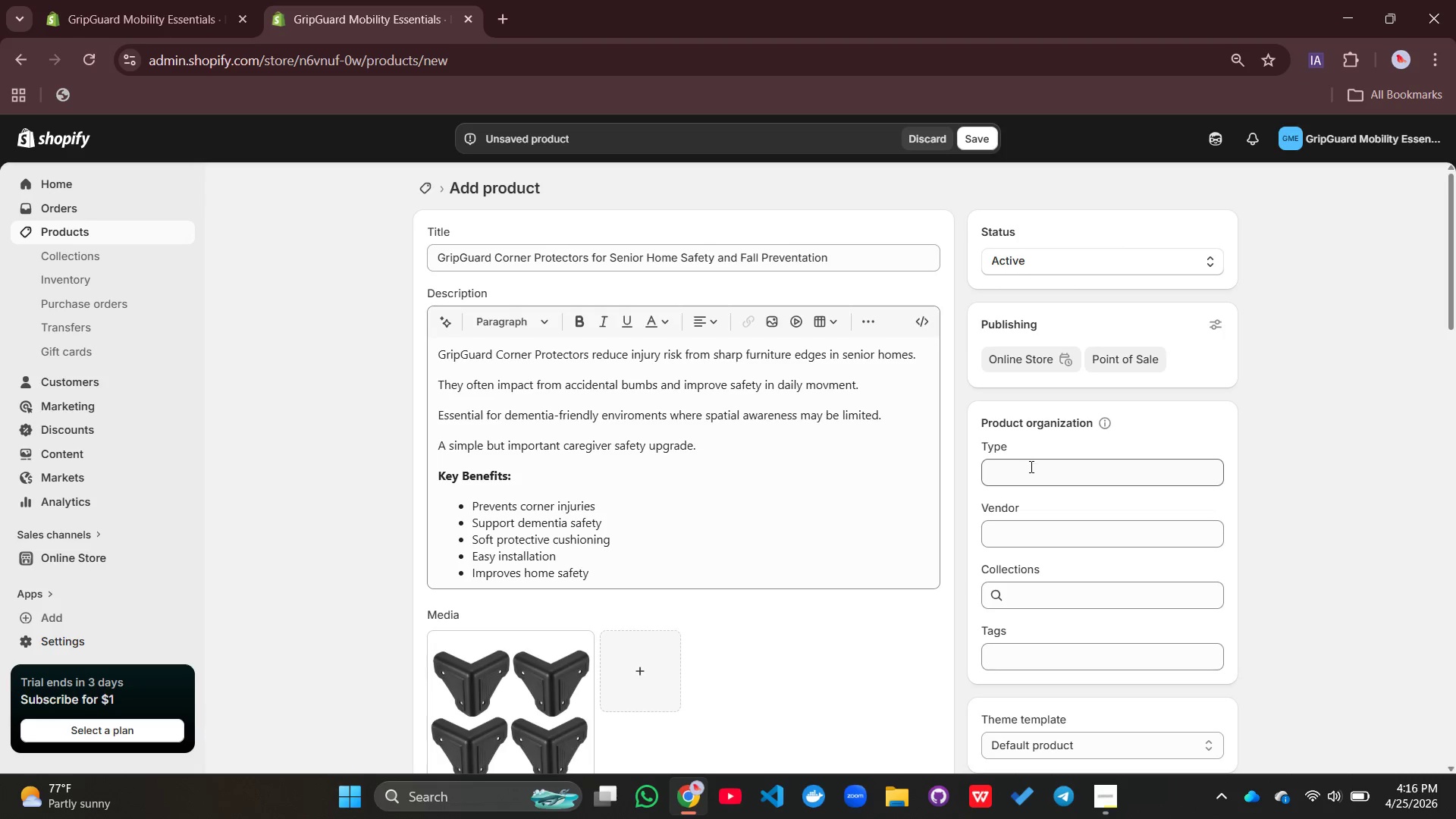 
left_click([1031, 473])
 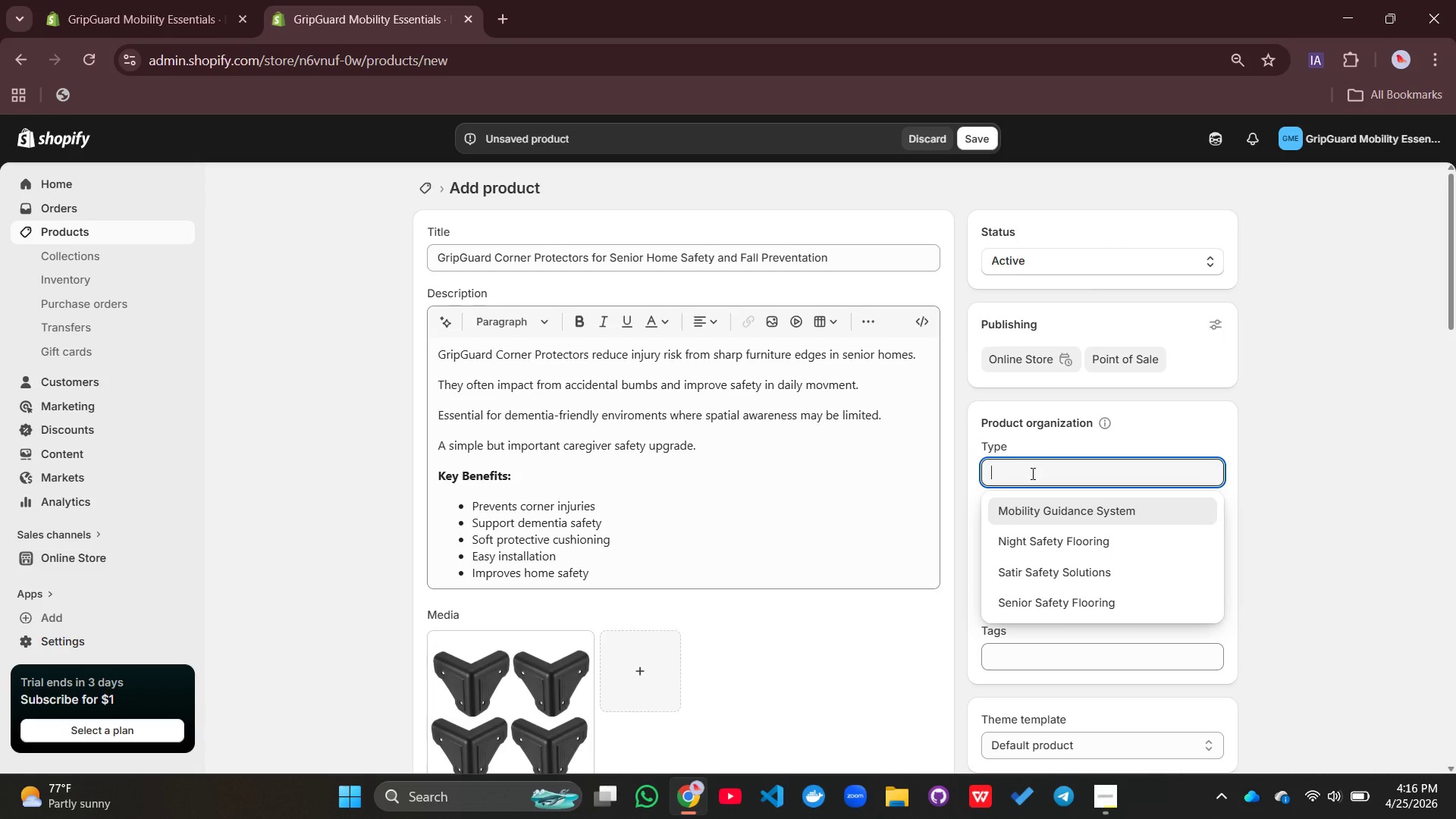 
wait(6.47)
 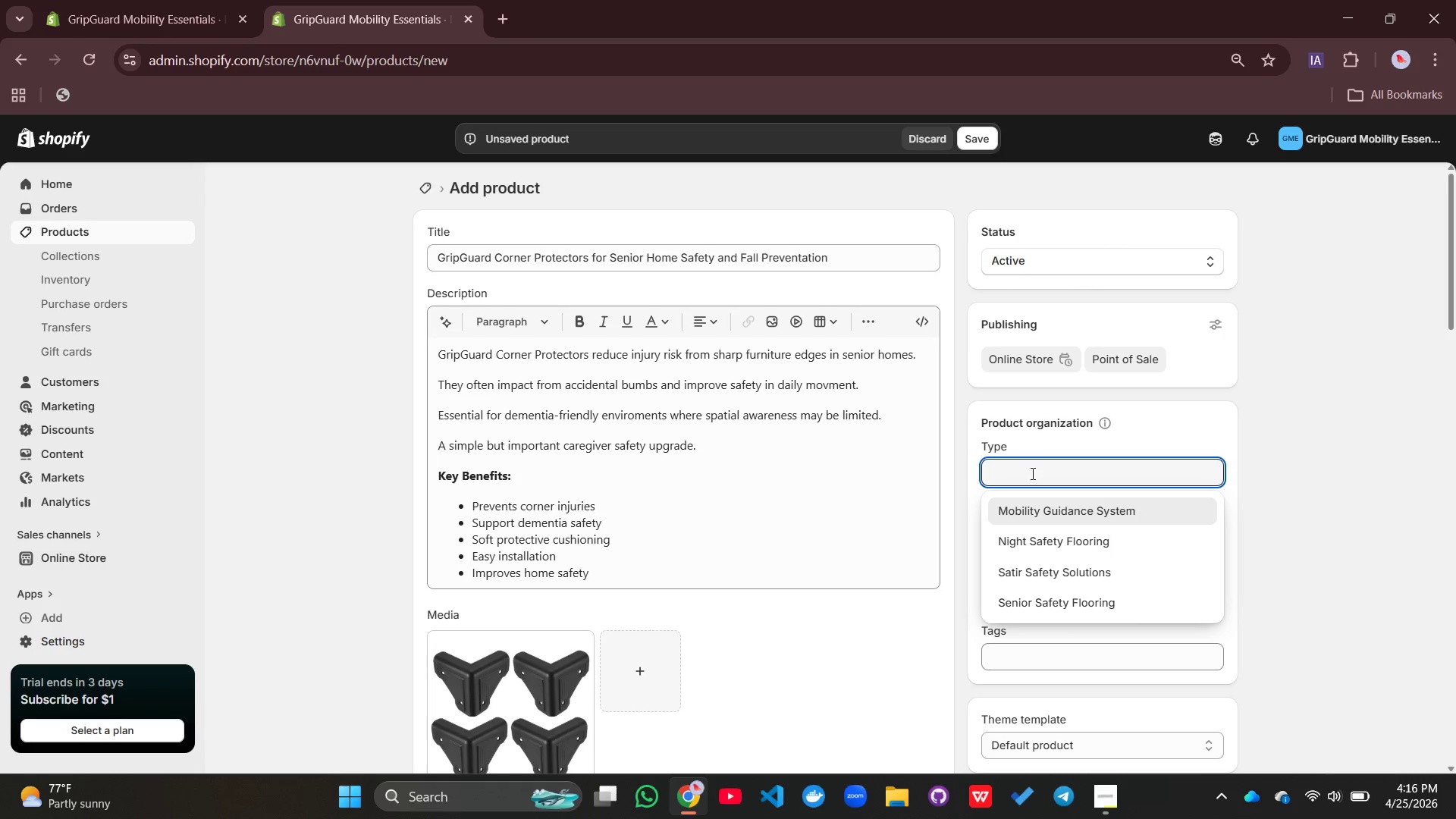 
type(Home safety Protection)
 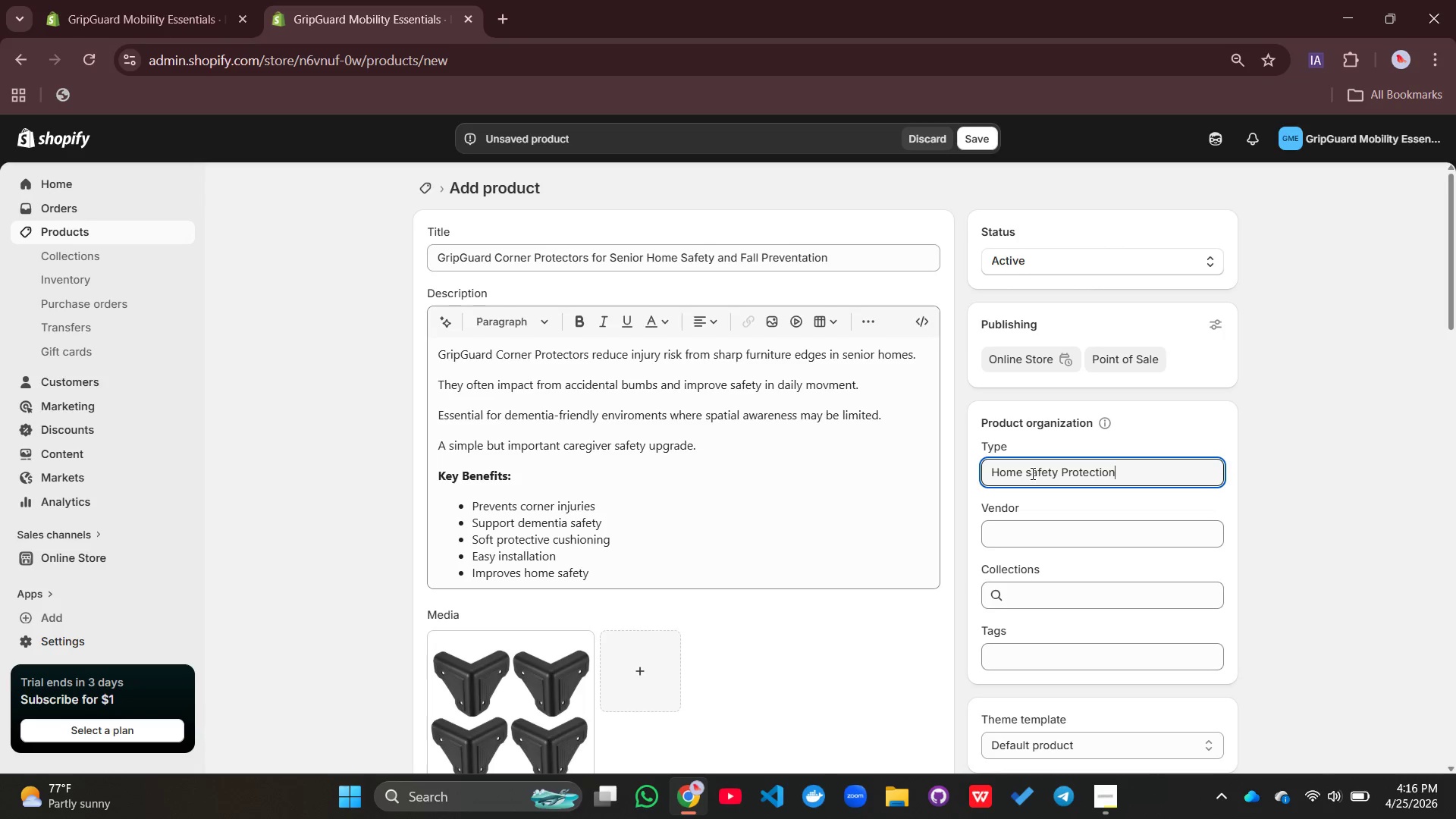 
left_click([1031, 473])
 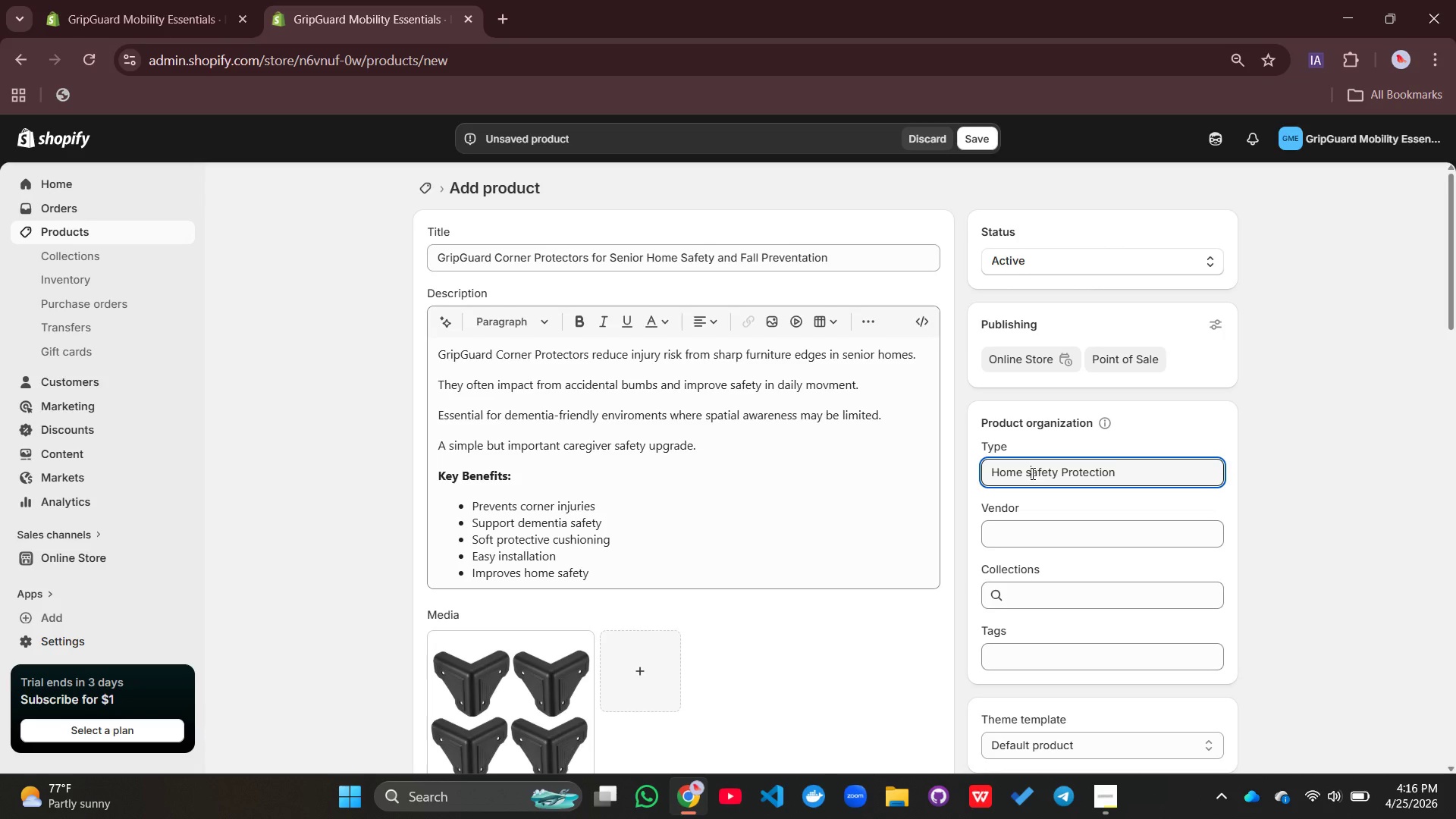 
key(Backspace)
 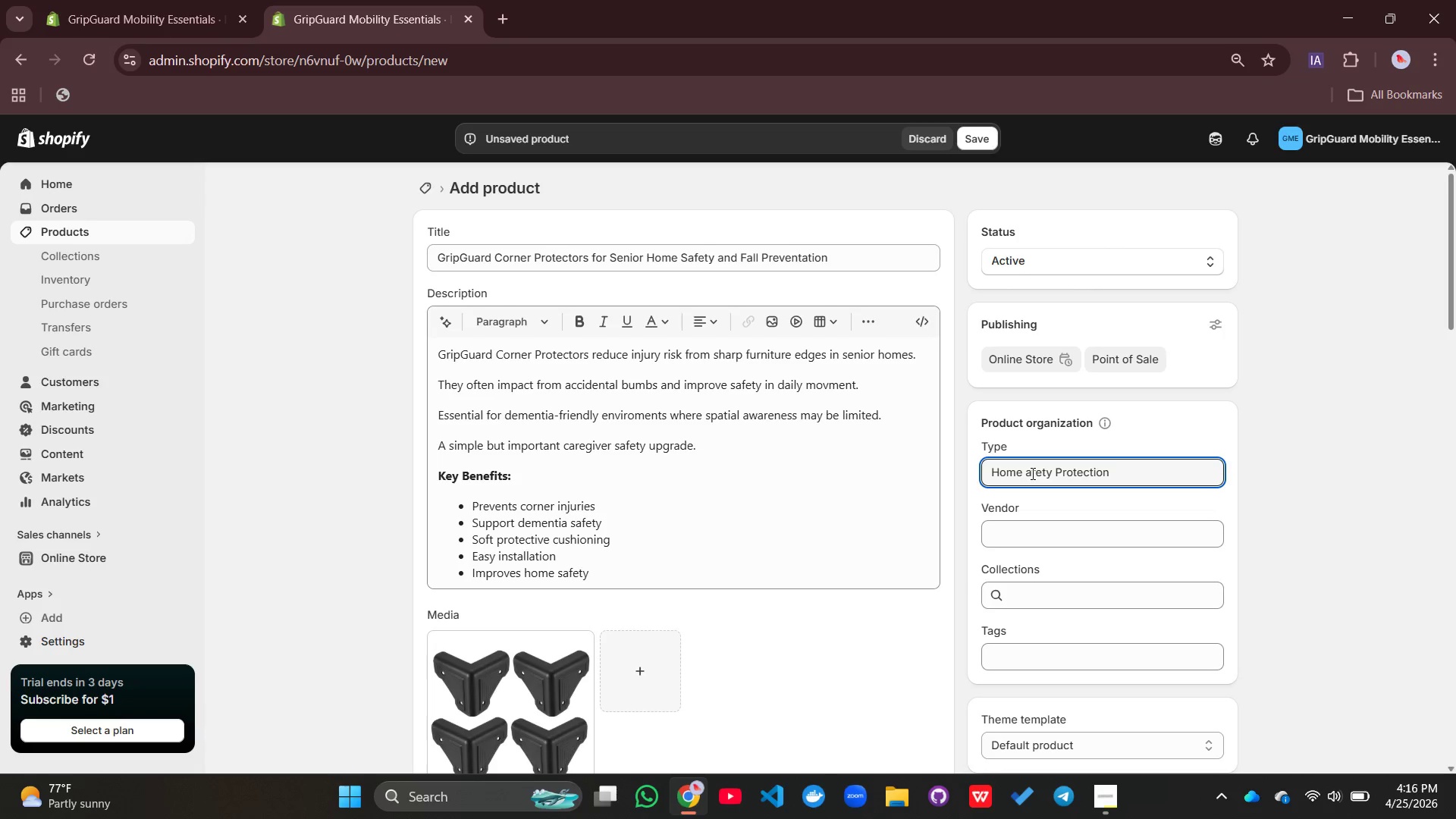 
key(Shift+S)
 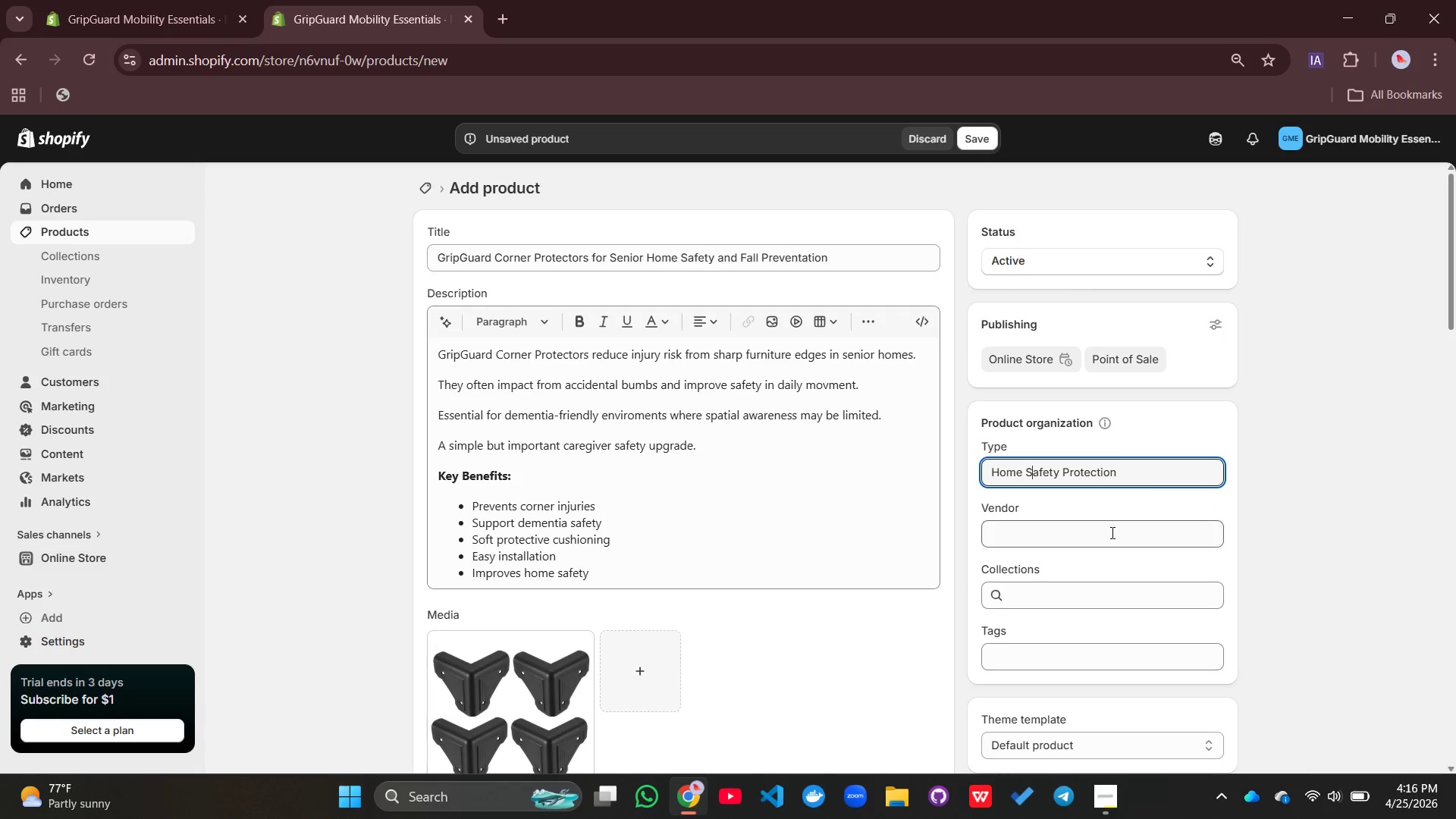 
left_click([1059, 532])
 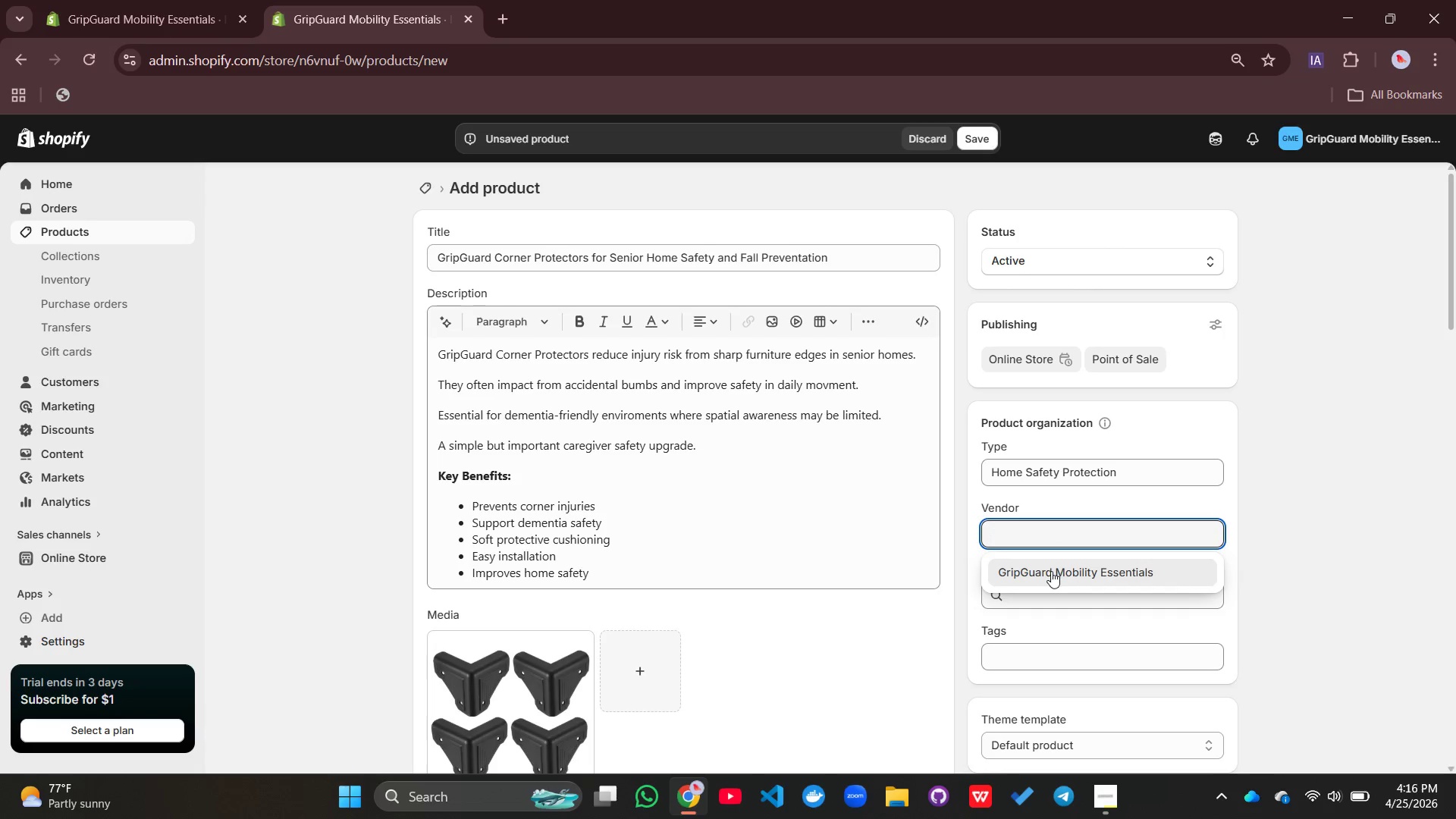 
left_click([1051, 571])
 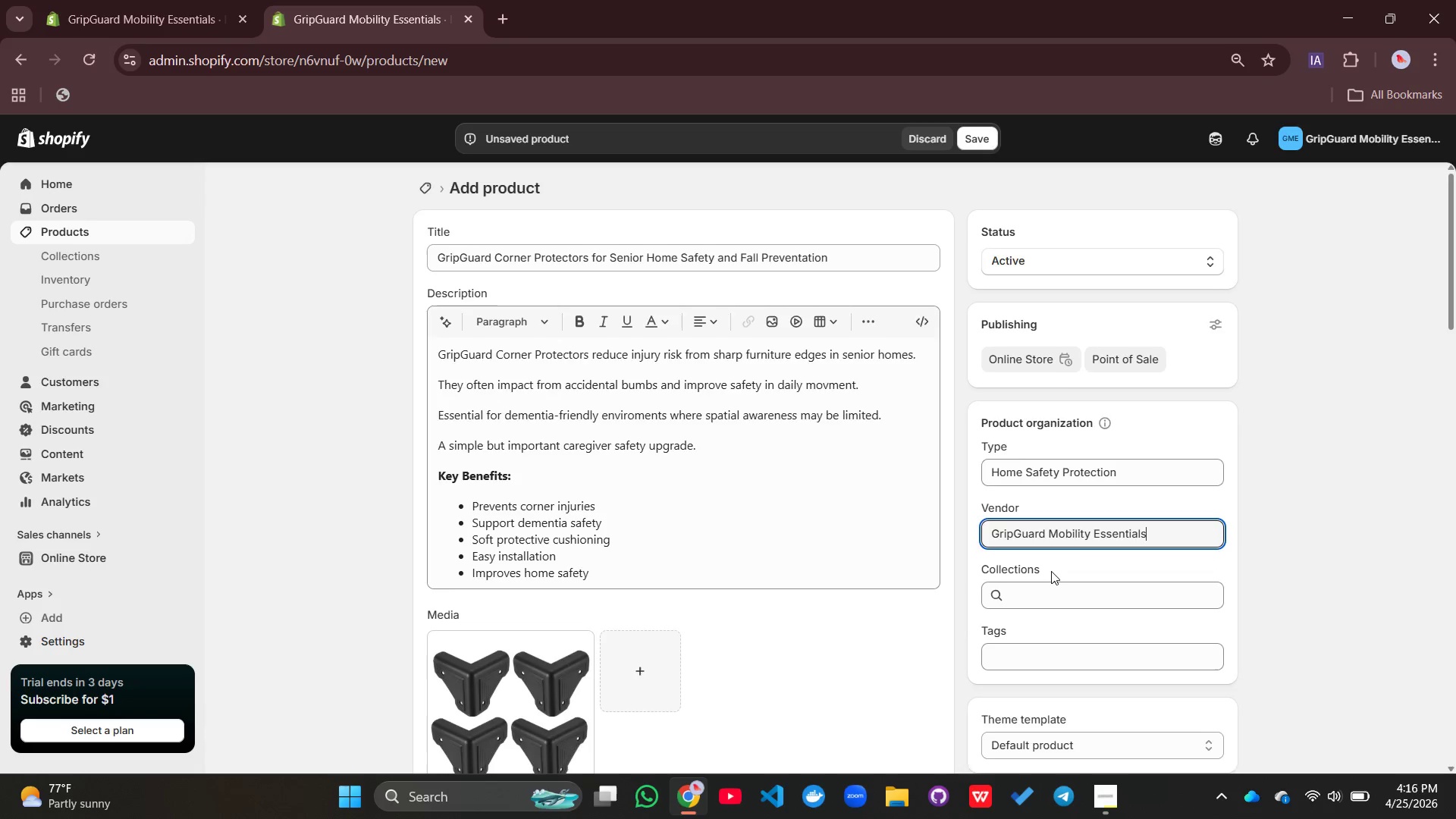 
scroll: coordinate [1051, 571], scroll_direction: down, amount: 1.0
 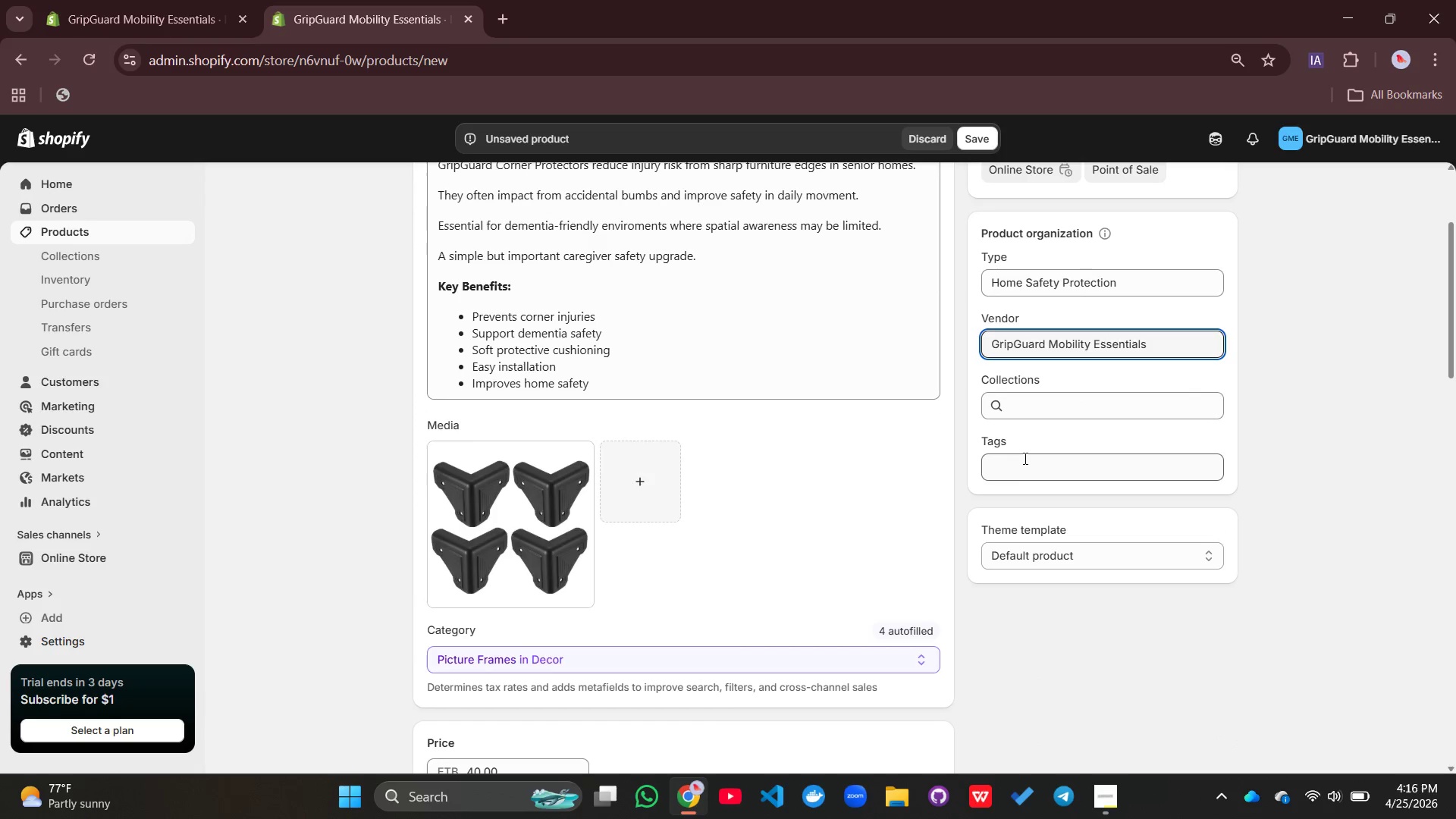 
left_click([1024, 458])
 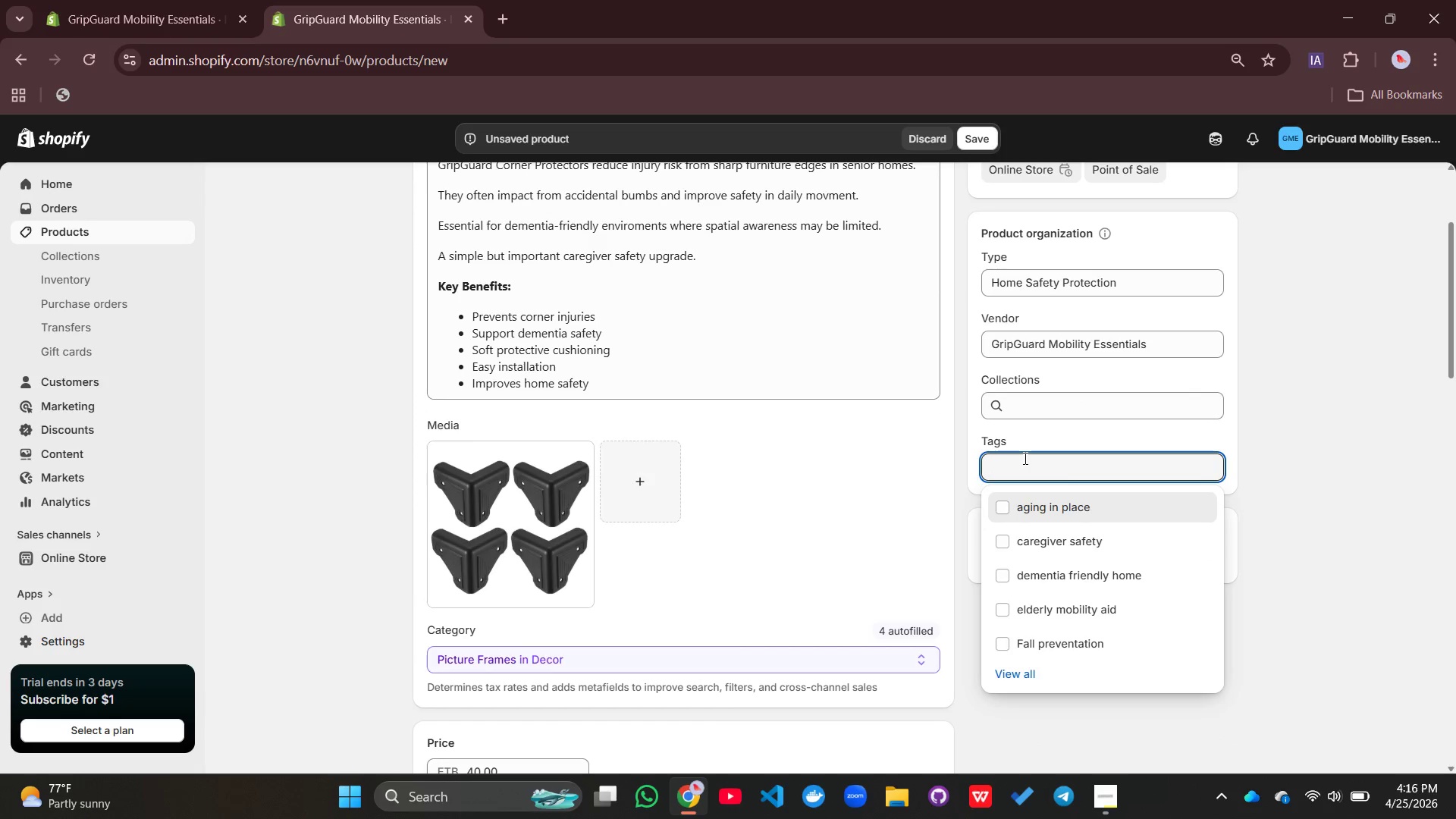 
type(corner protec==)
key(Backspace)
key(Backspace)
key(Backspace)
type(tion, senior safety, fall preventation)
key(Backspace)
key(Backspace)
key(Backspace)
key(Backspace)
key(Backspace)
type(ion, dementia friendly home )
key(Backspace)
type(, elderly injury prevention, care)
 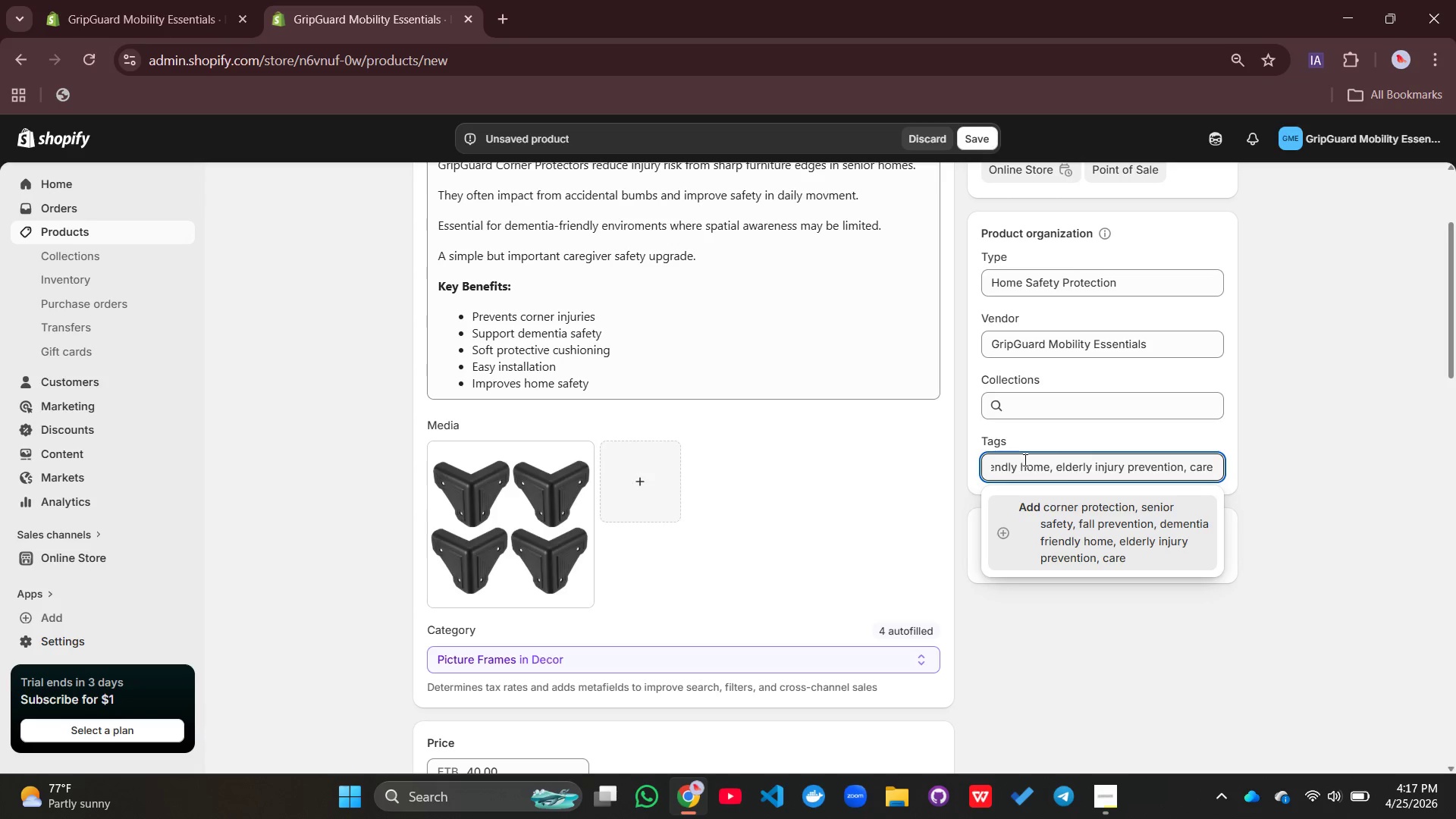 
type(giver)
 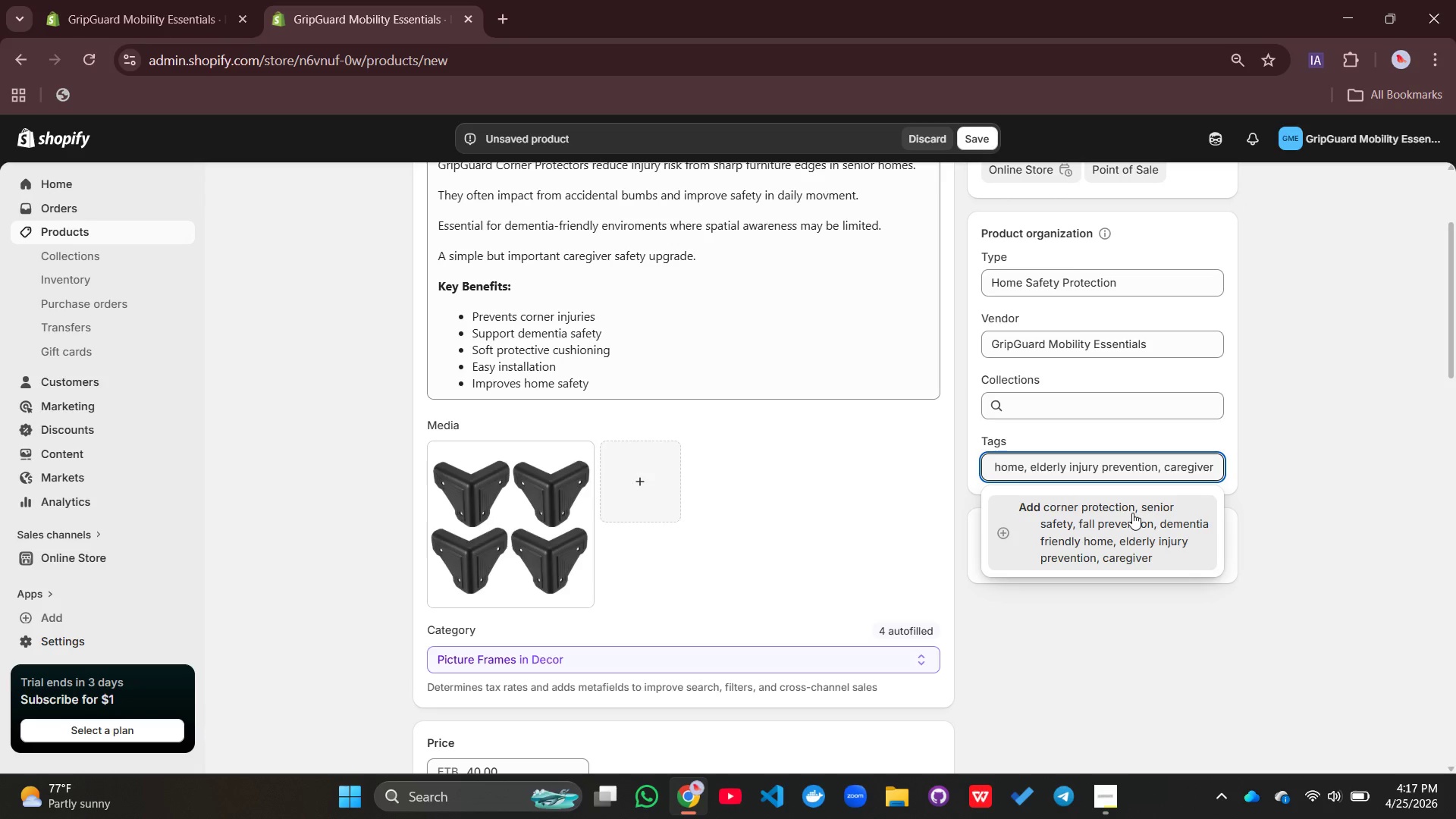 
type( safetly tools, aging in place, home modification)
 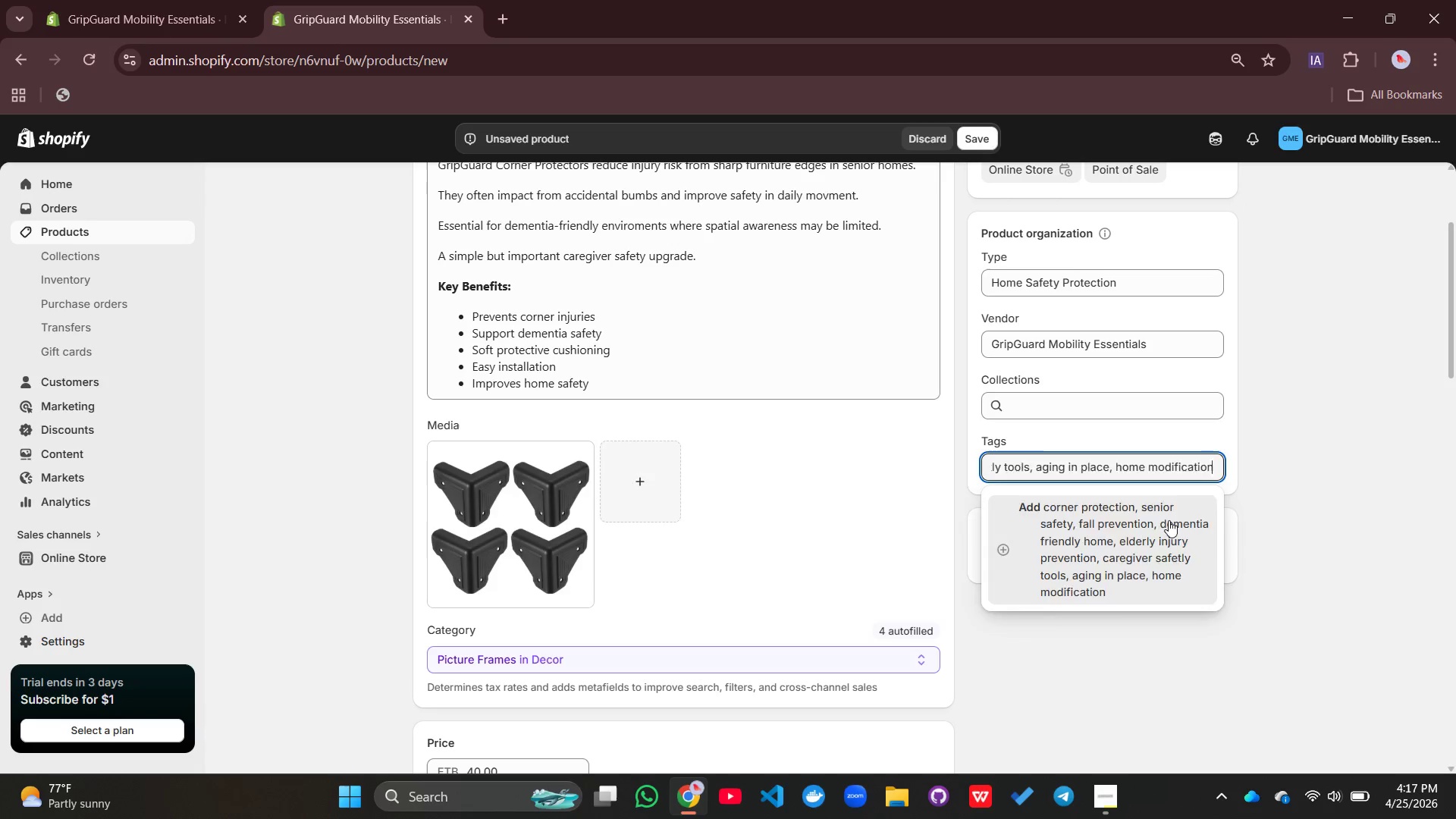 
key(Enter)
 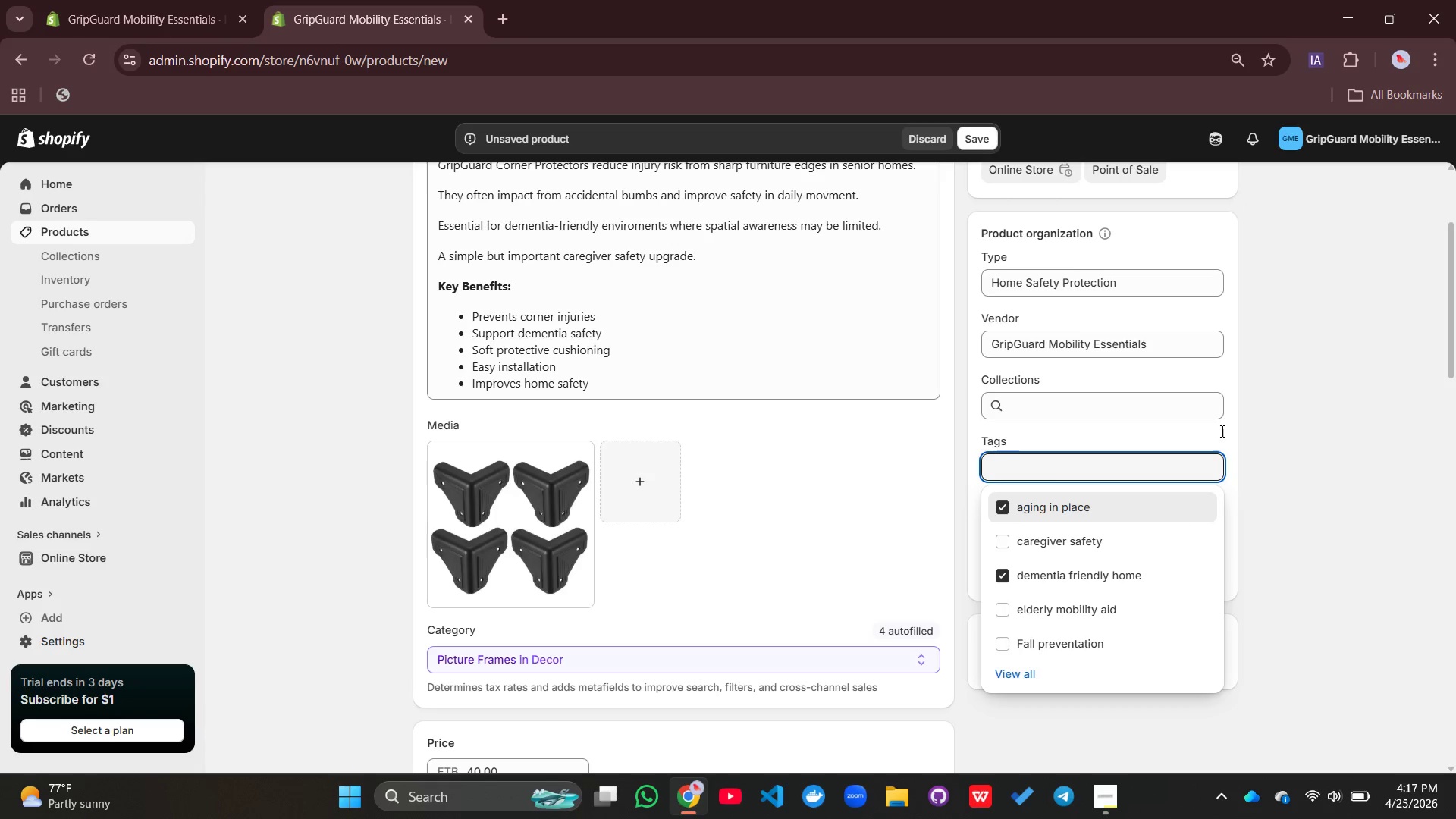 
mouse_move([1225, 416])
 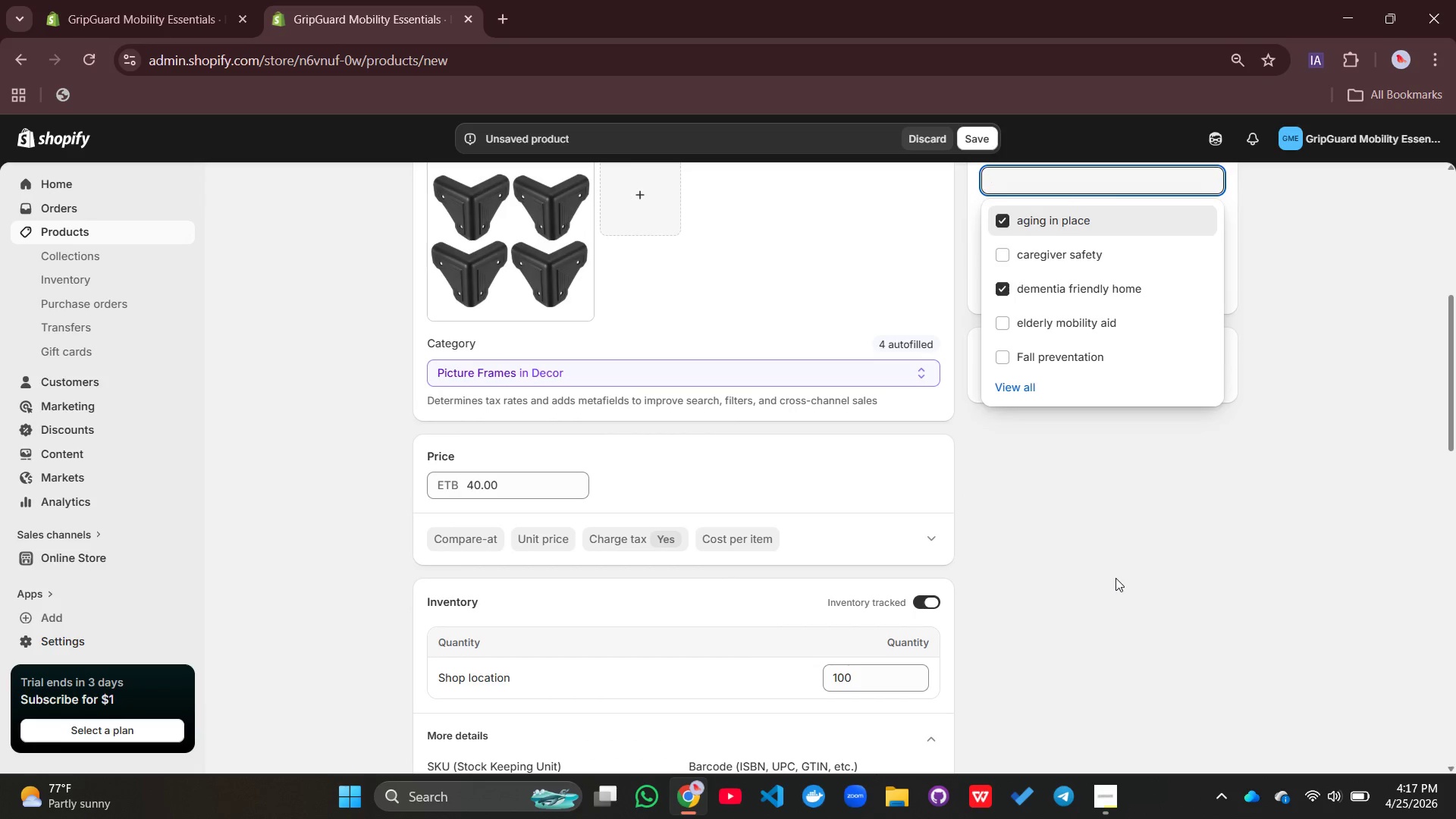 
left_click([1116, 578])
 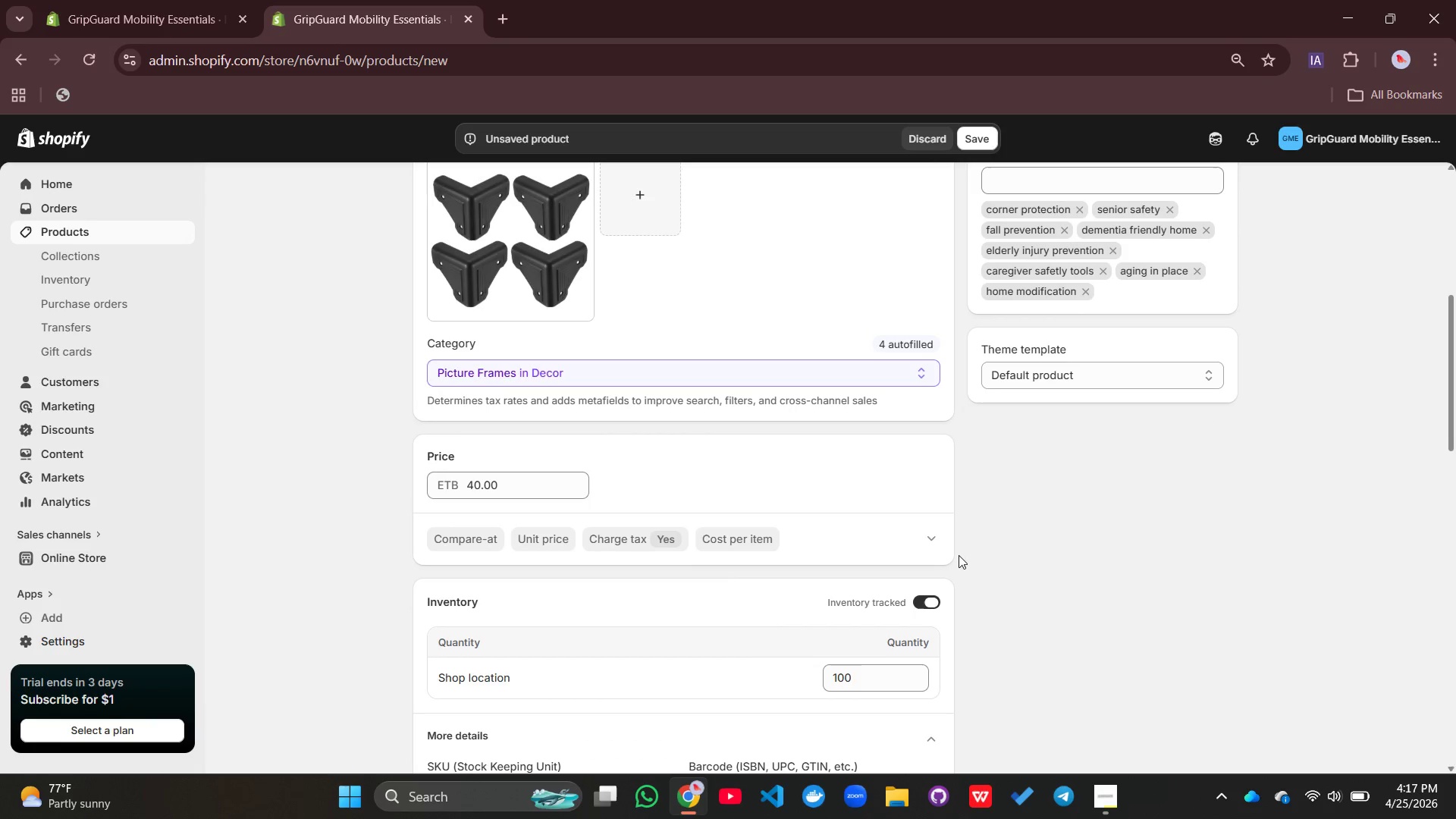 
scroll: coordinate [984, 561], scroll_direction: down, amount: 6.0
 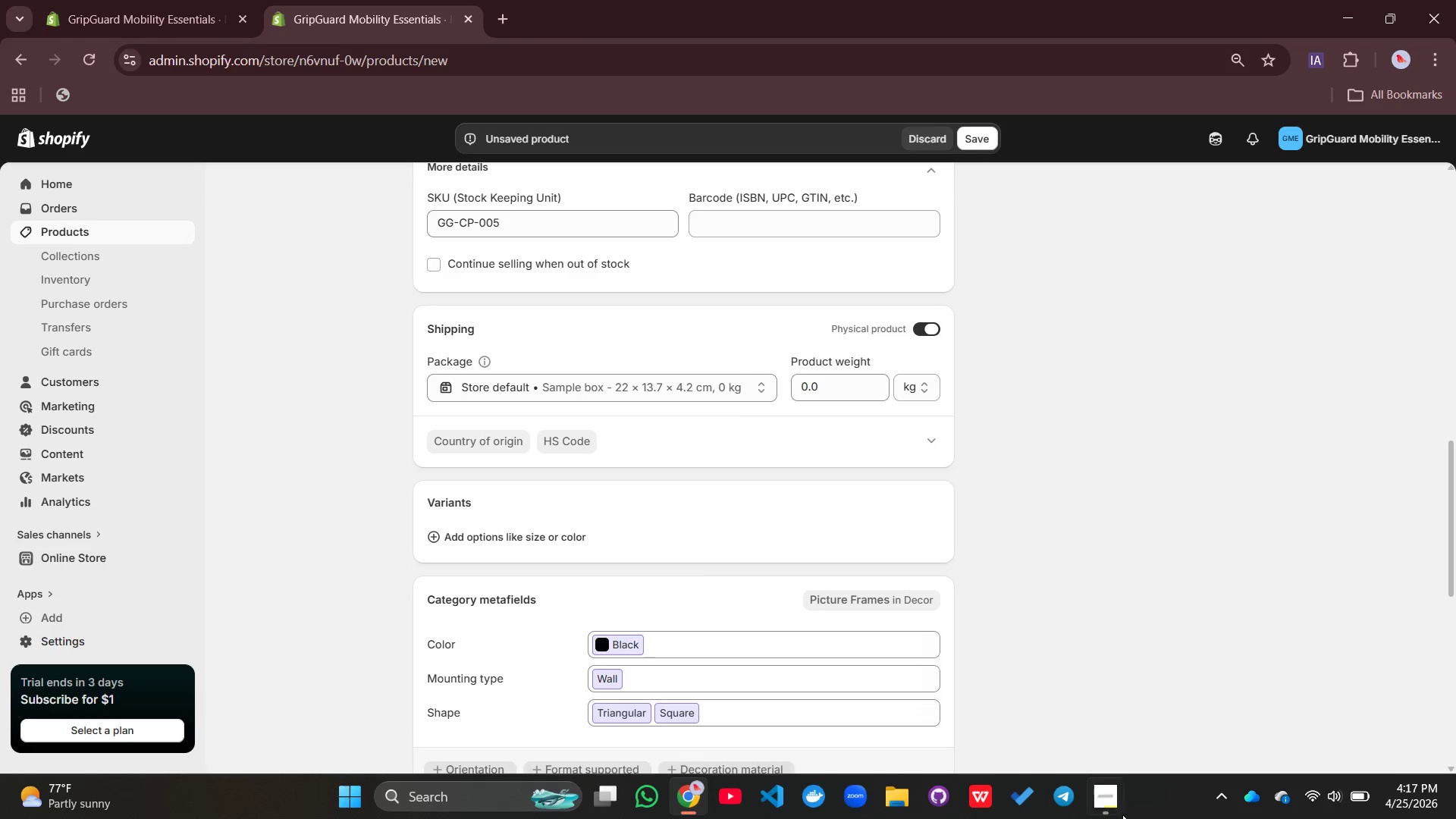 
left_click([1114, 811])